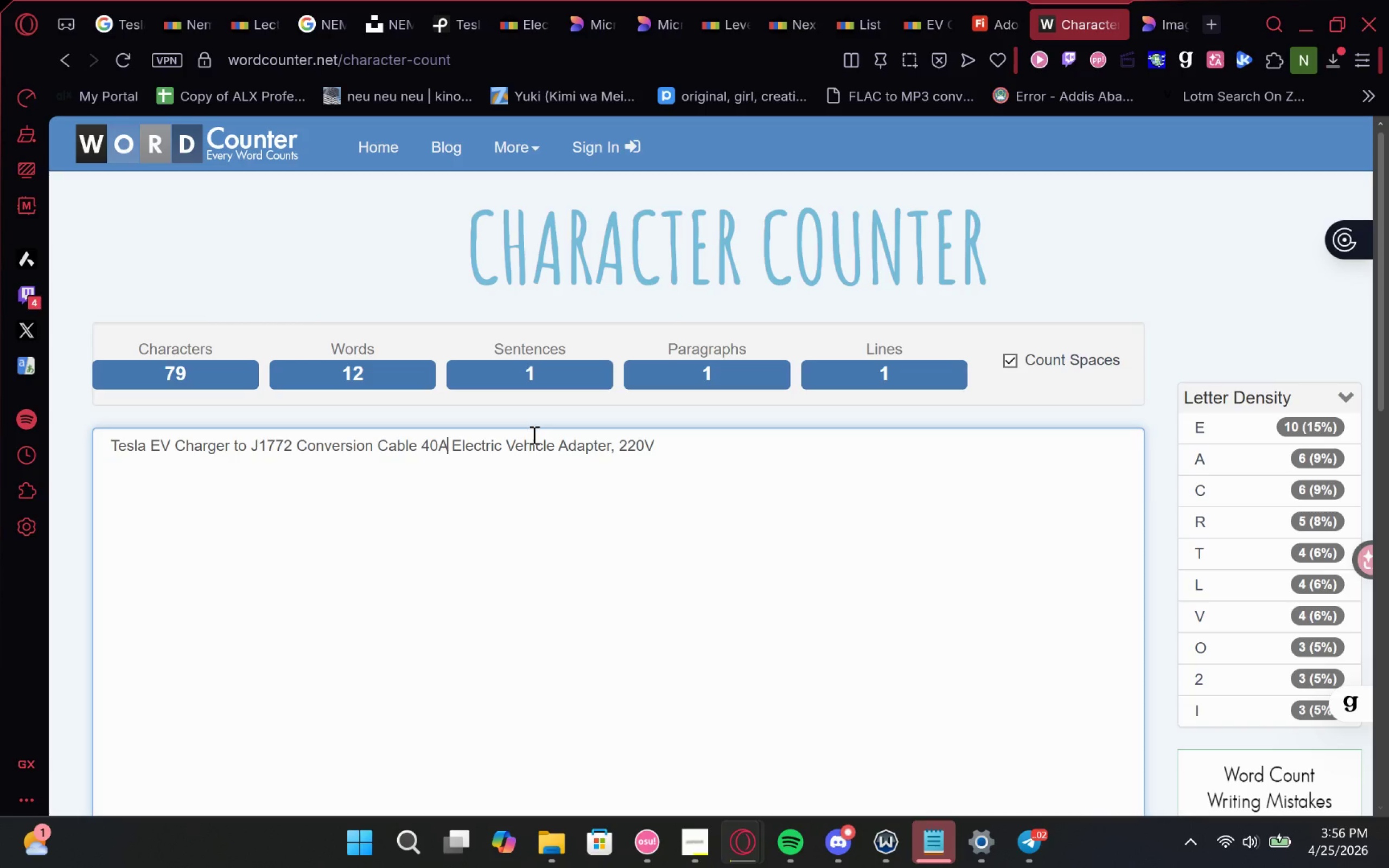 
key(Comma)
 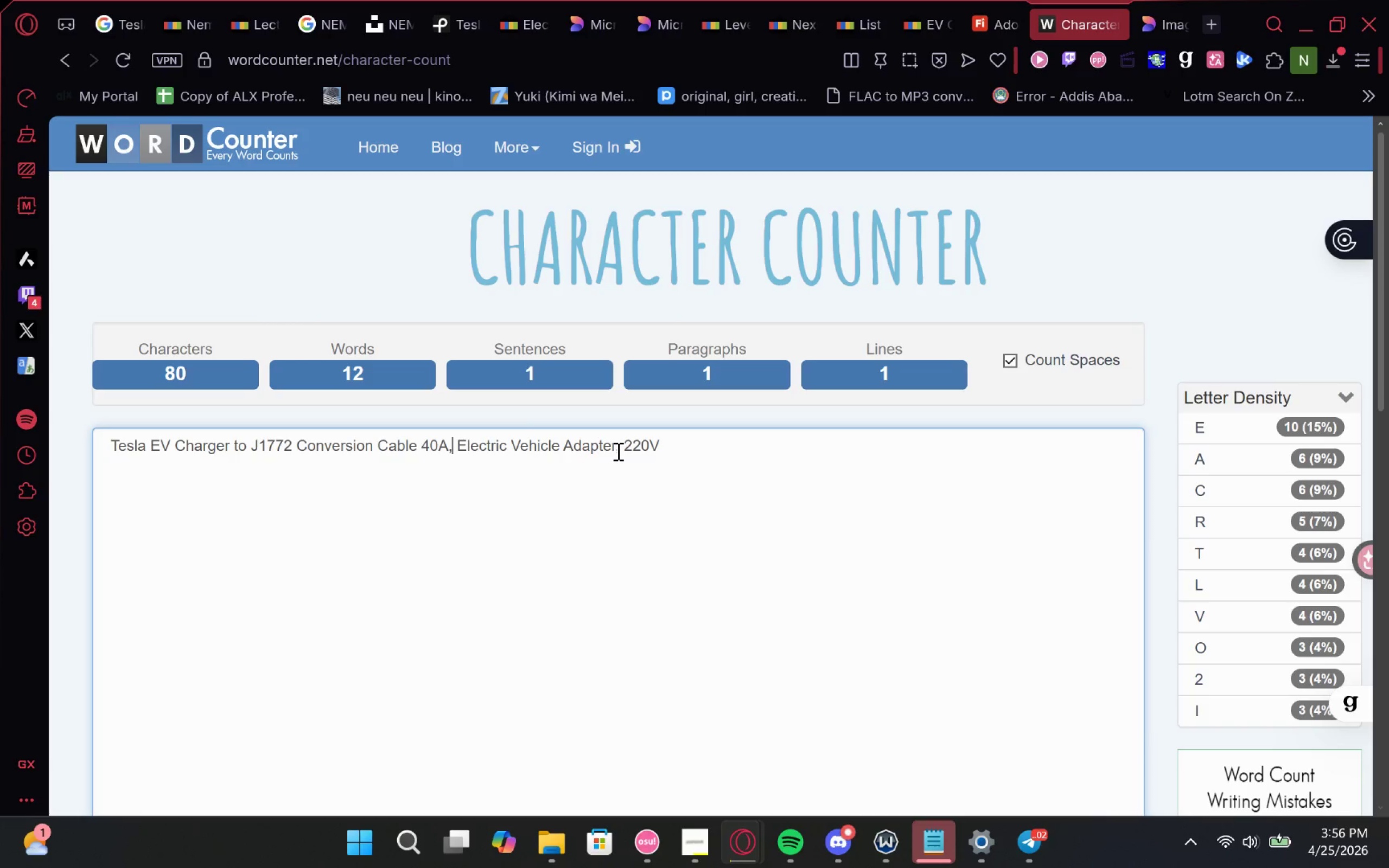 
wait(5.98)
 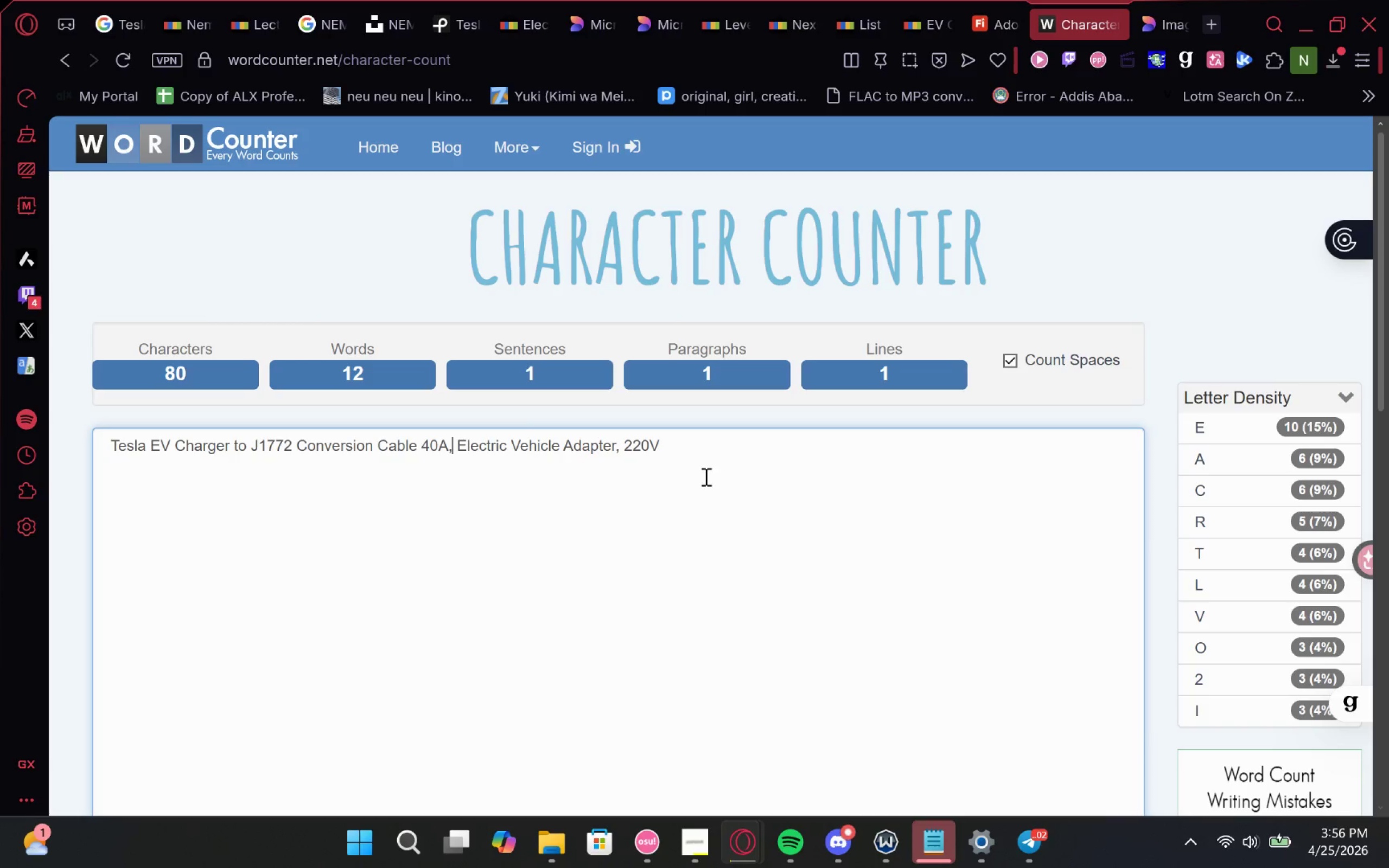 
left_click_drag(start_coordinate=[622, 443], to_coordinate=[686, 482])
 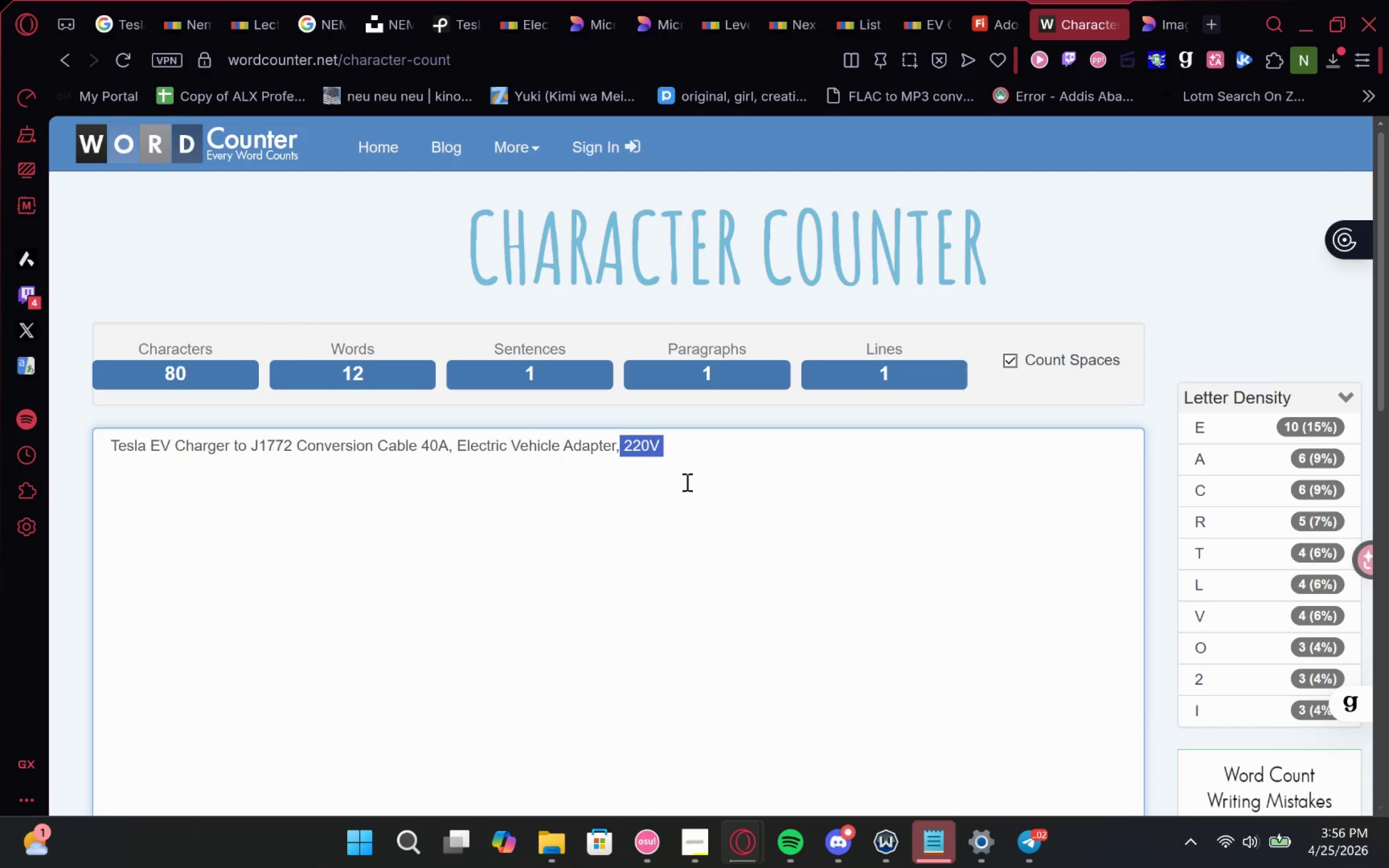 
key(Control+X)
 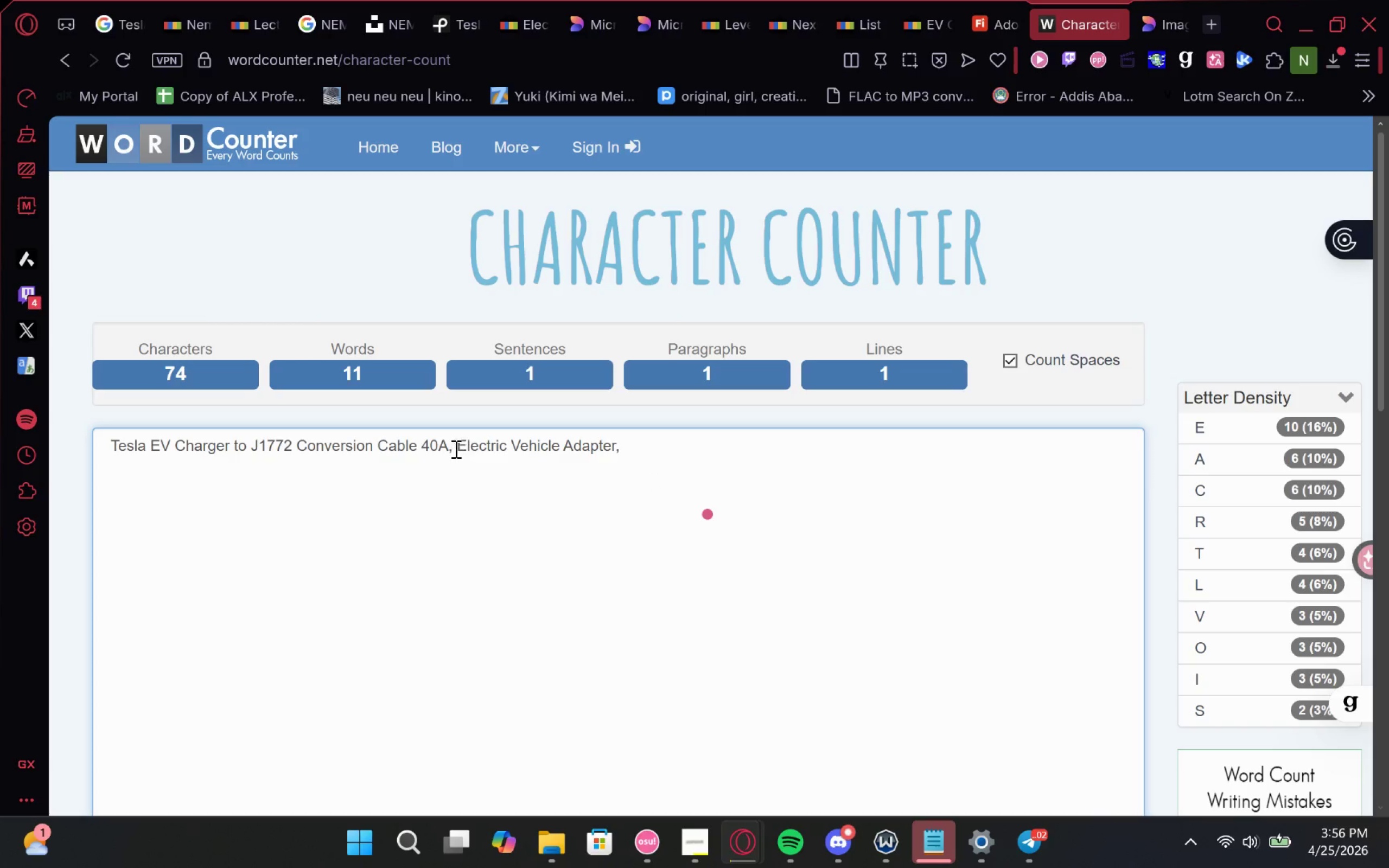 
left_click([451, 446])
 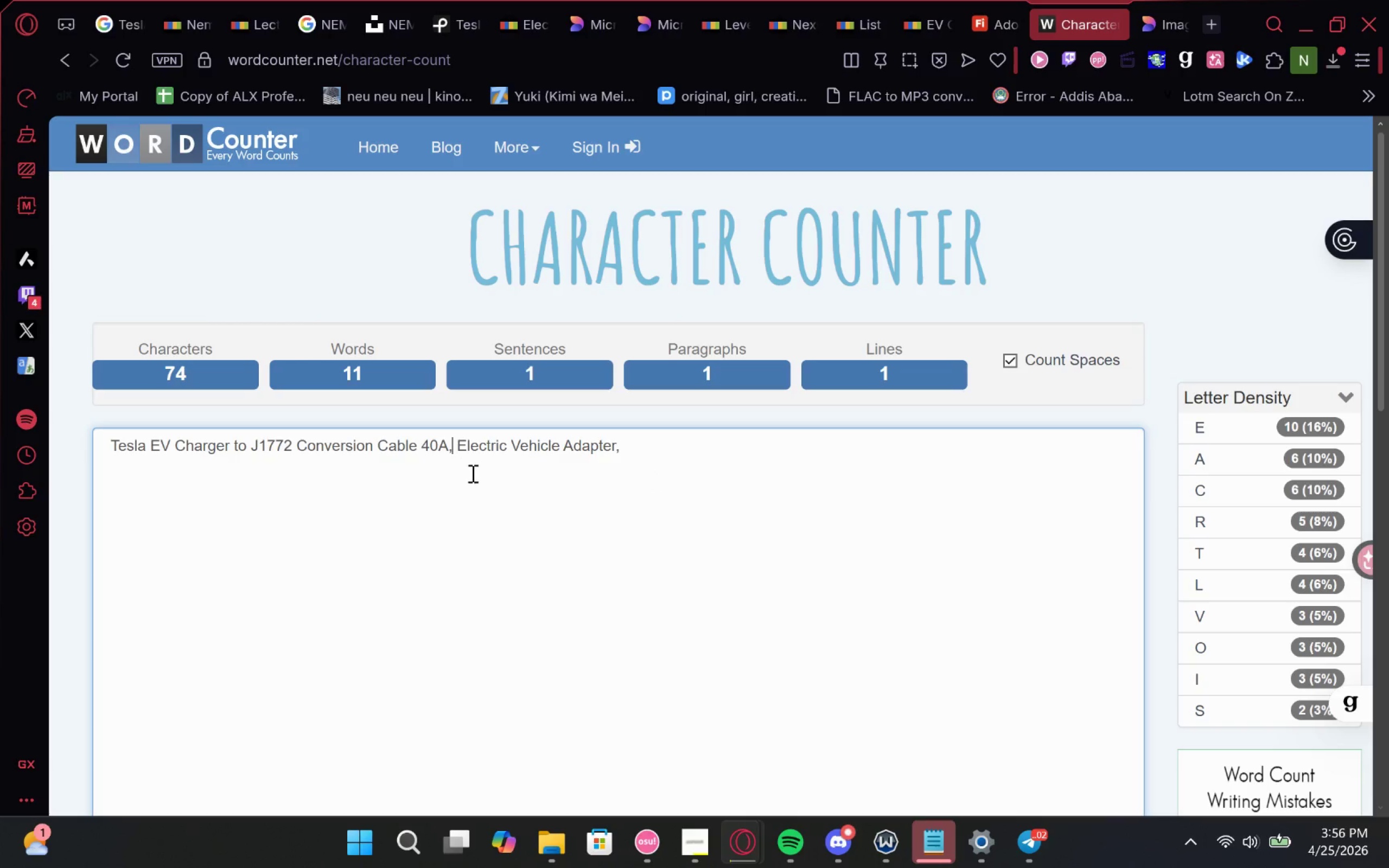 
key(Space)
 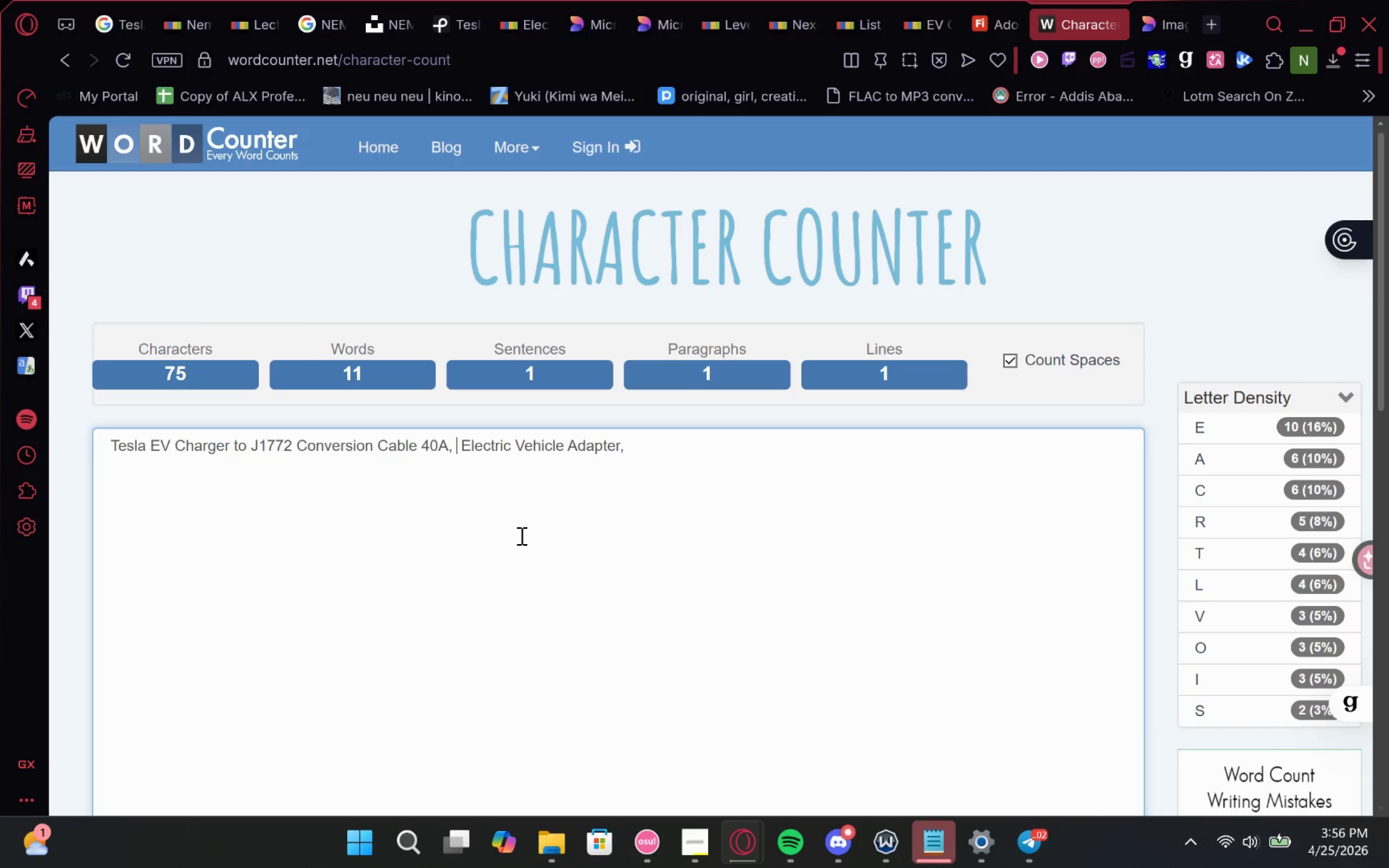 
key(Control+V)
 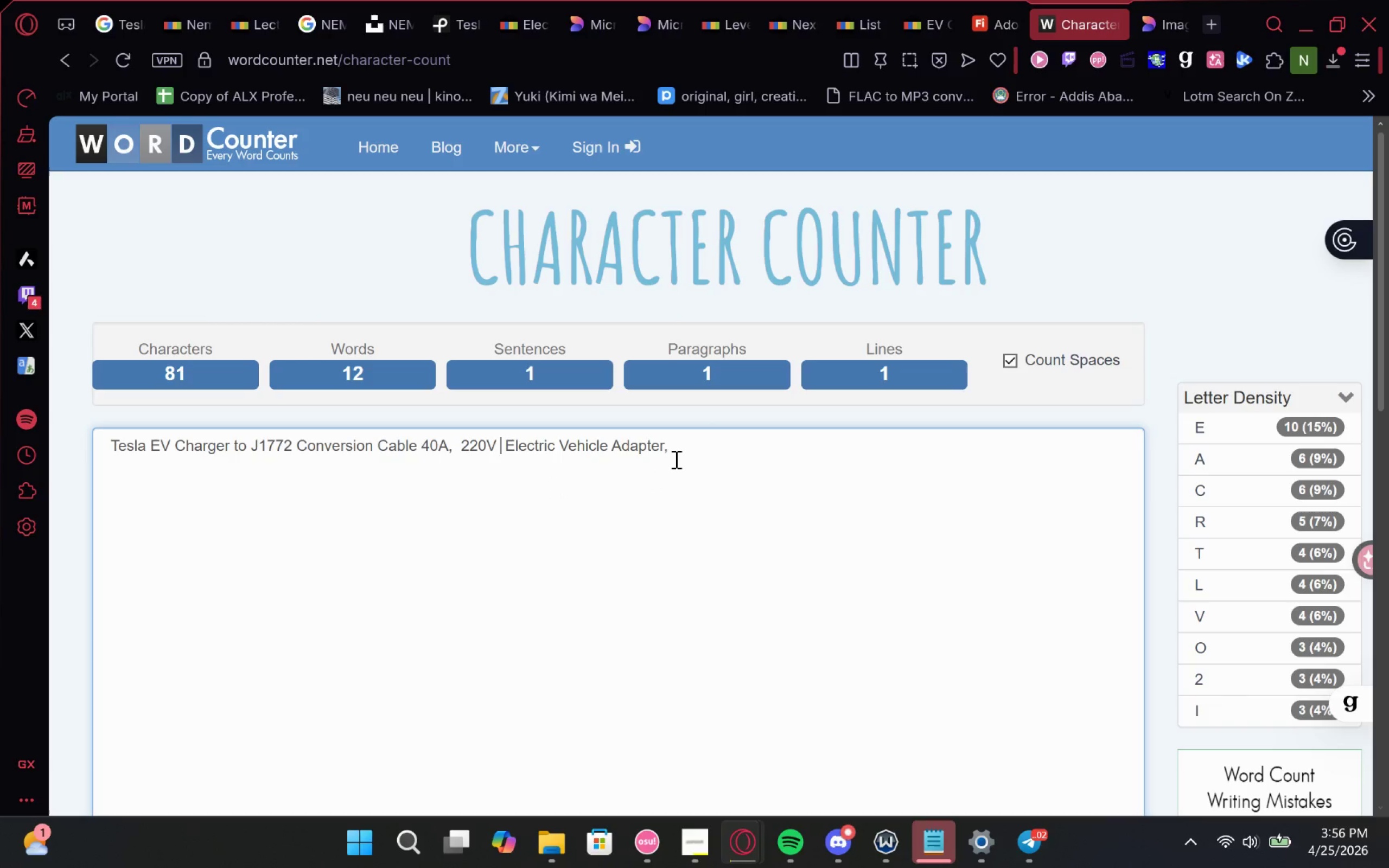 
key(Backspace)
 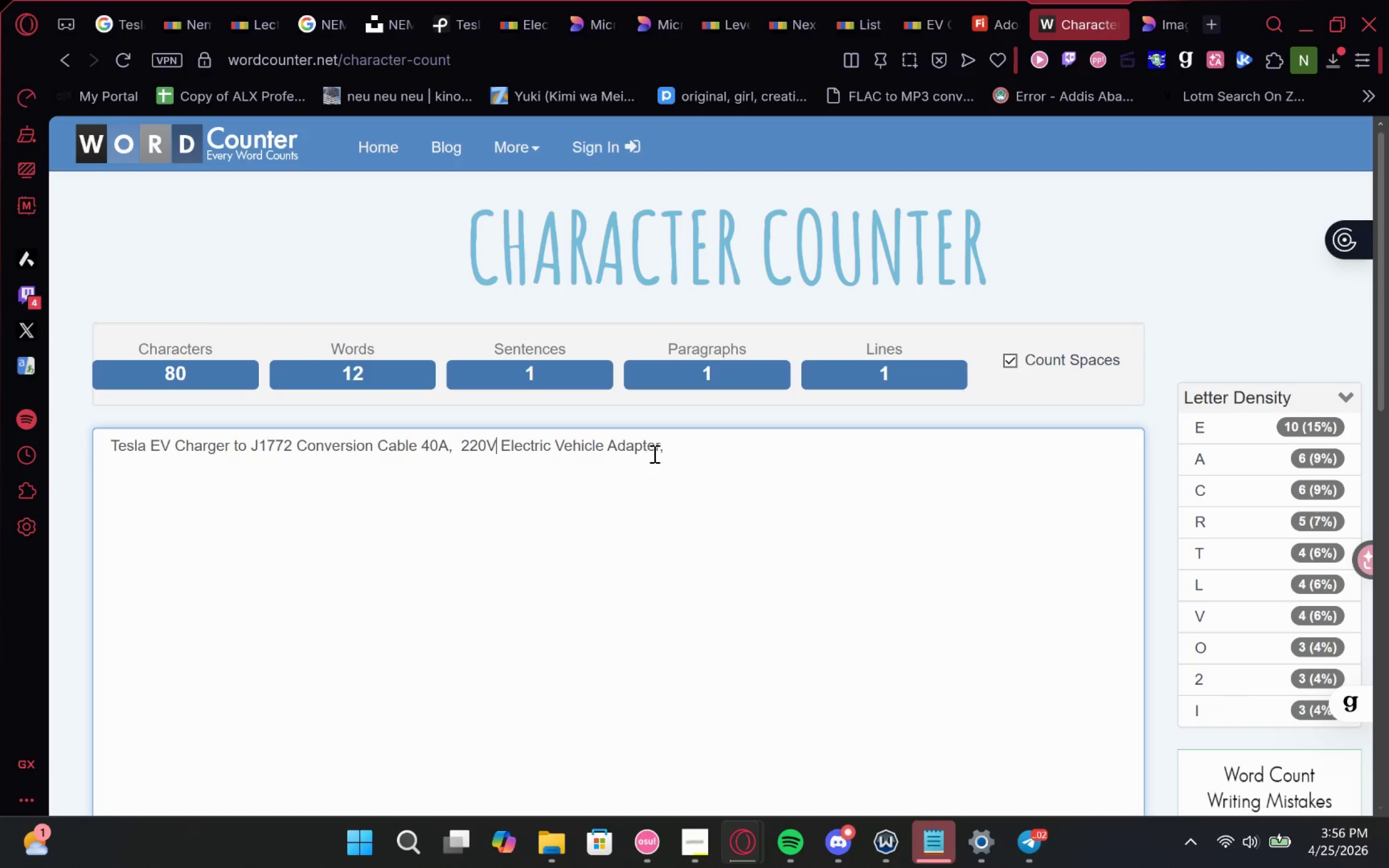 
left_click([665, 453])
 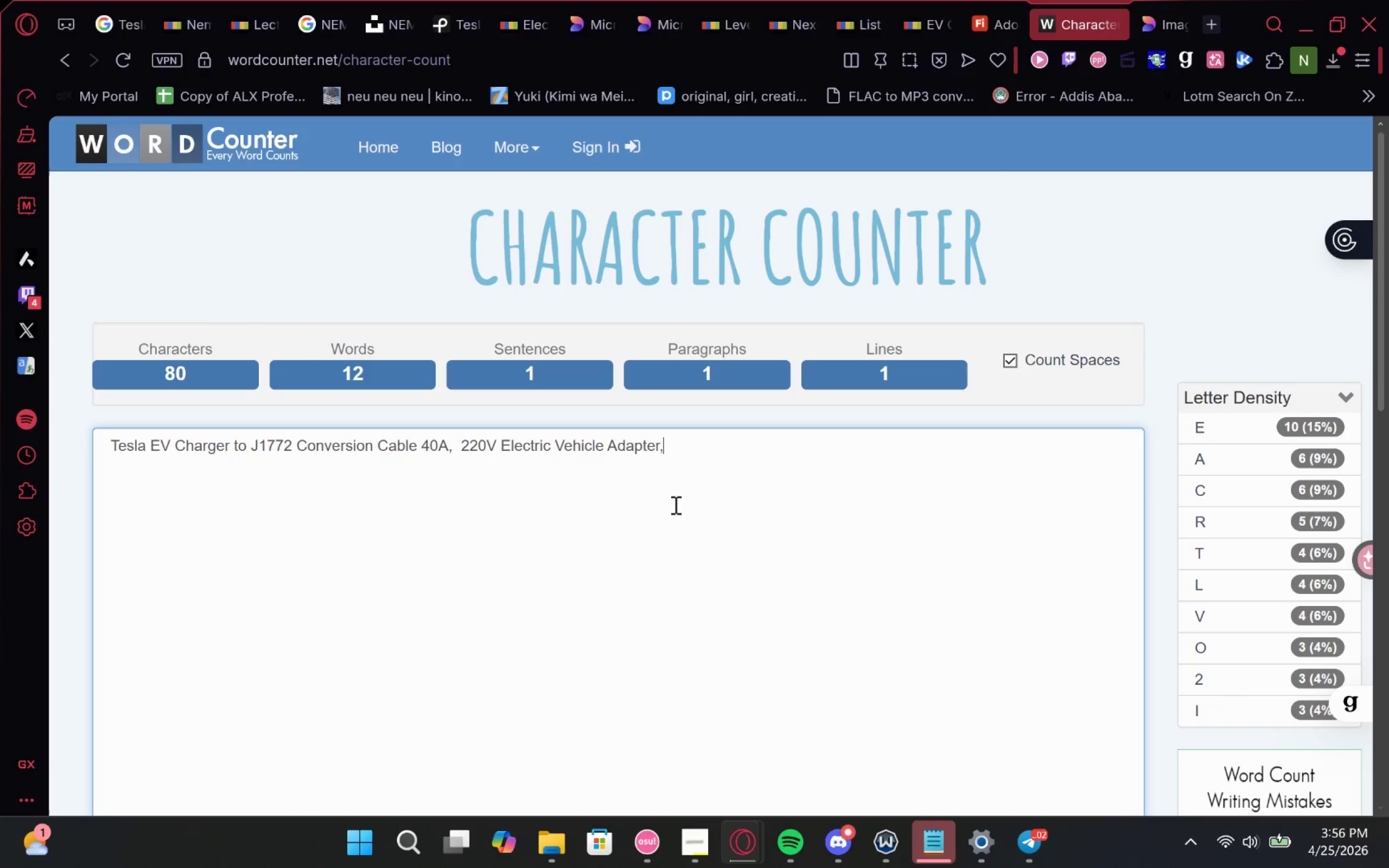 
key(Backspace)
 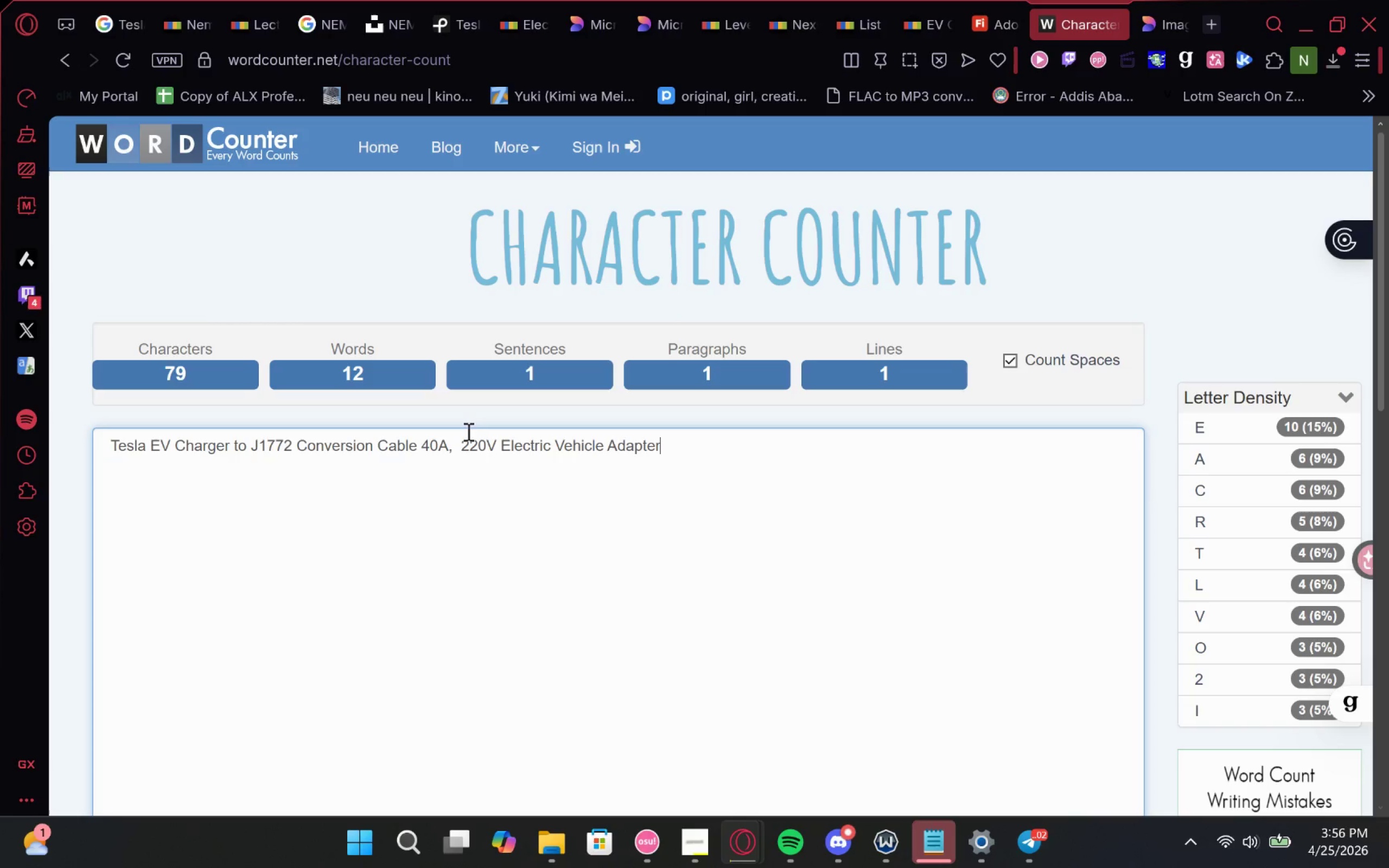 
wait(9.83)
 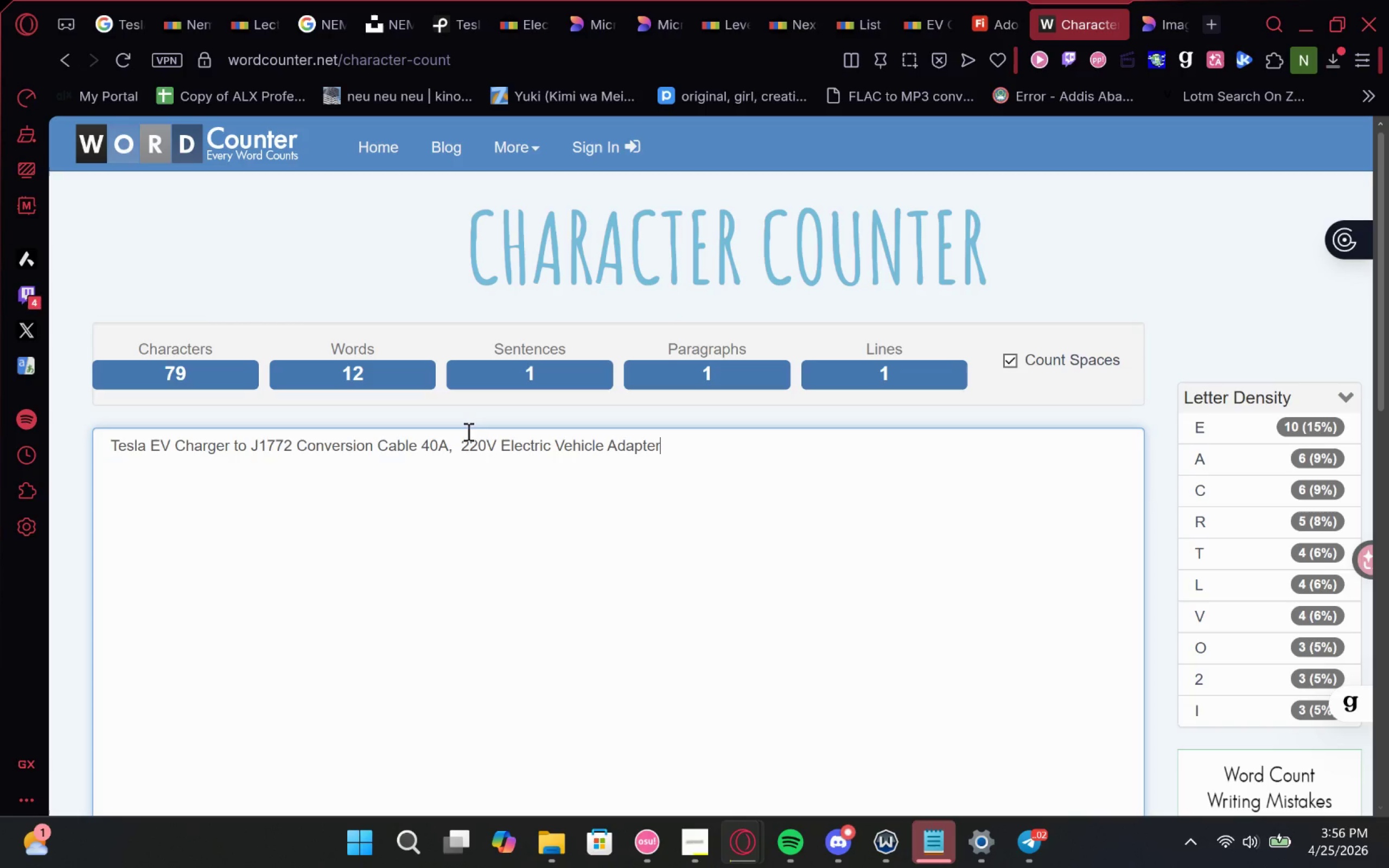 
left_click([416, 446])
 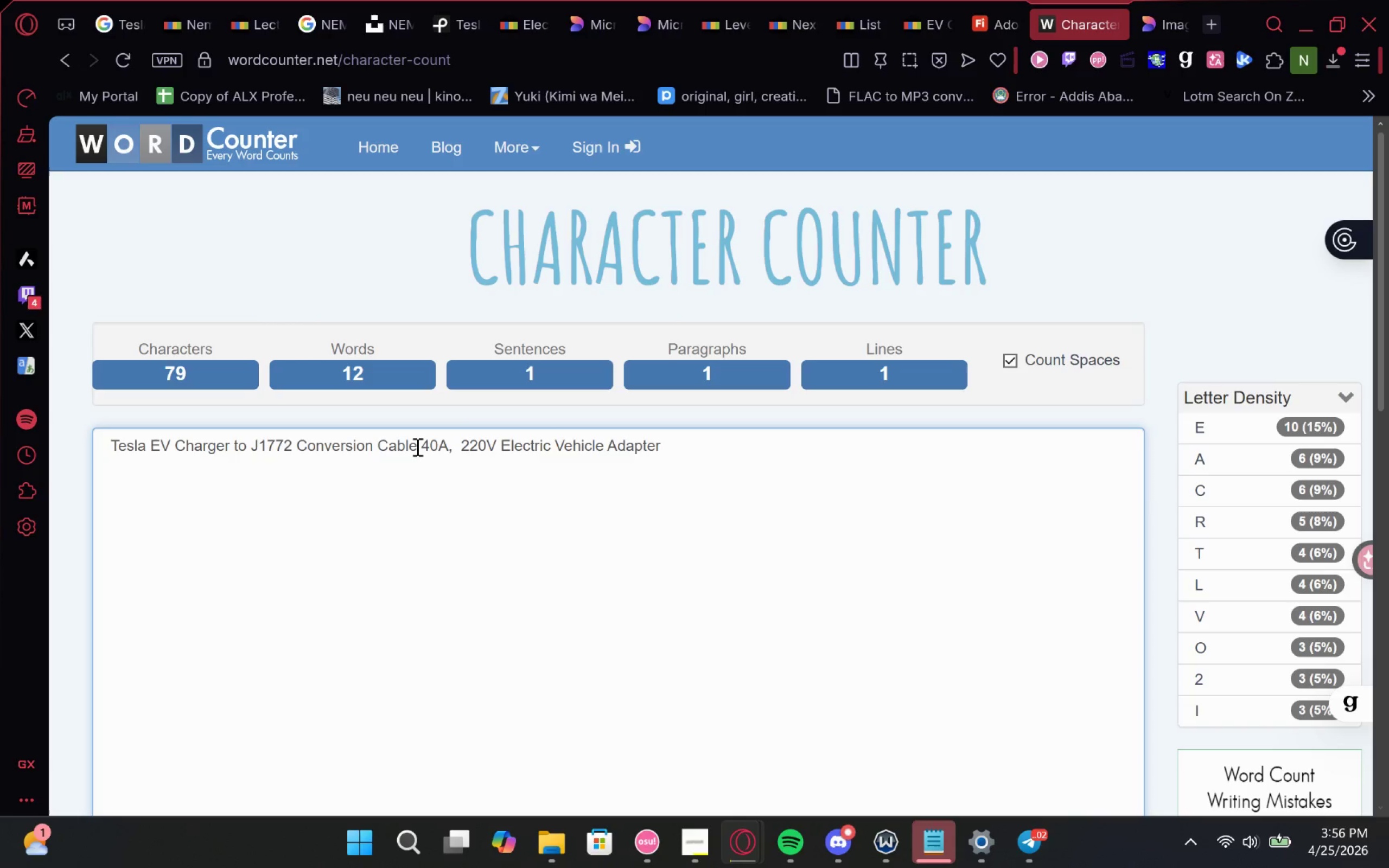 
wait(12.7)
 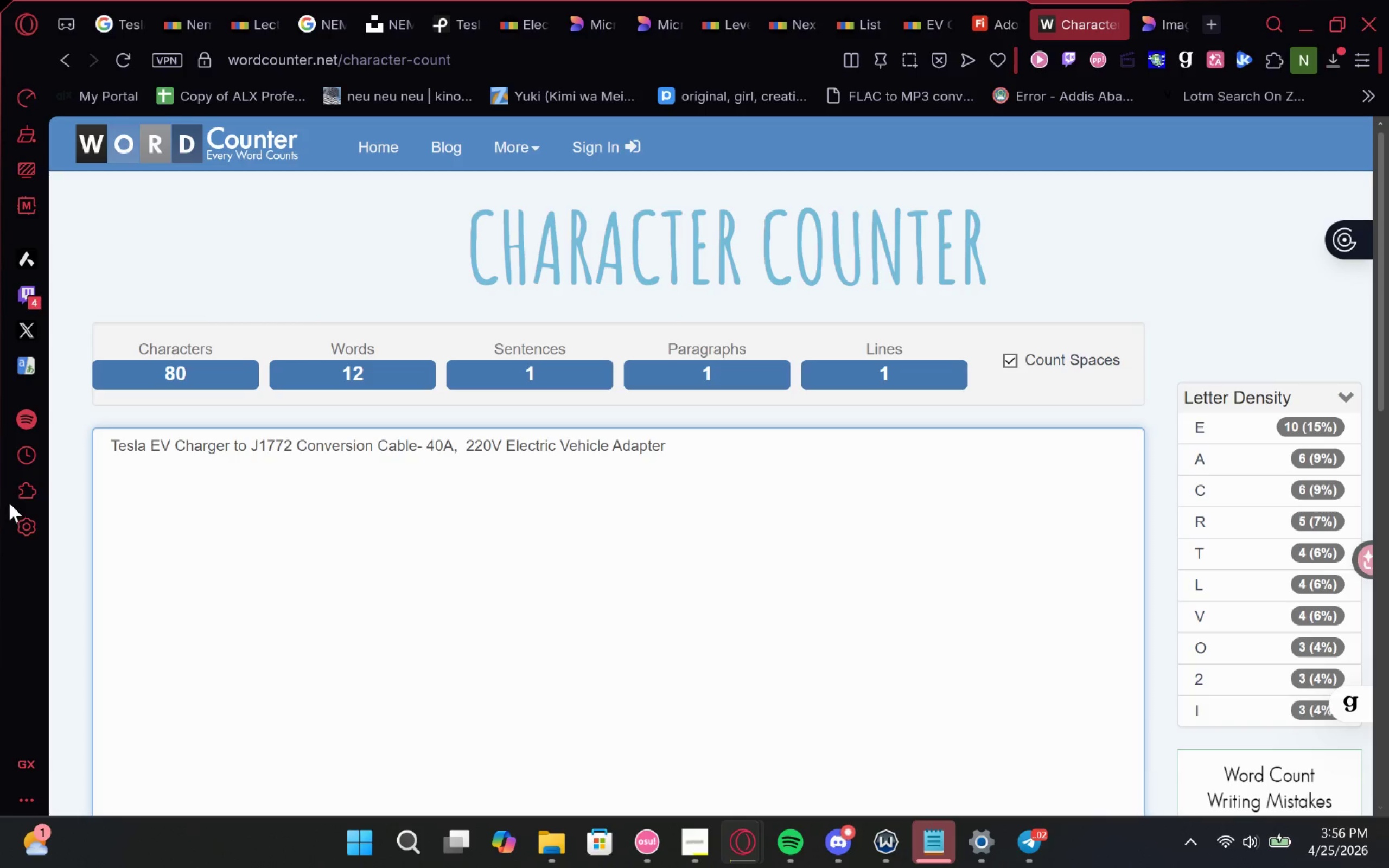 
key(Backspace)
 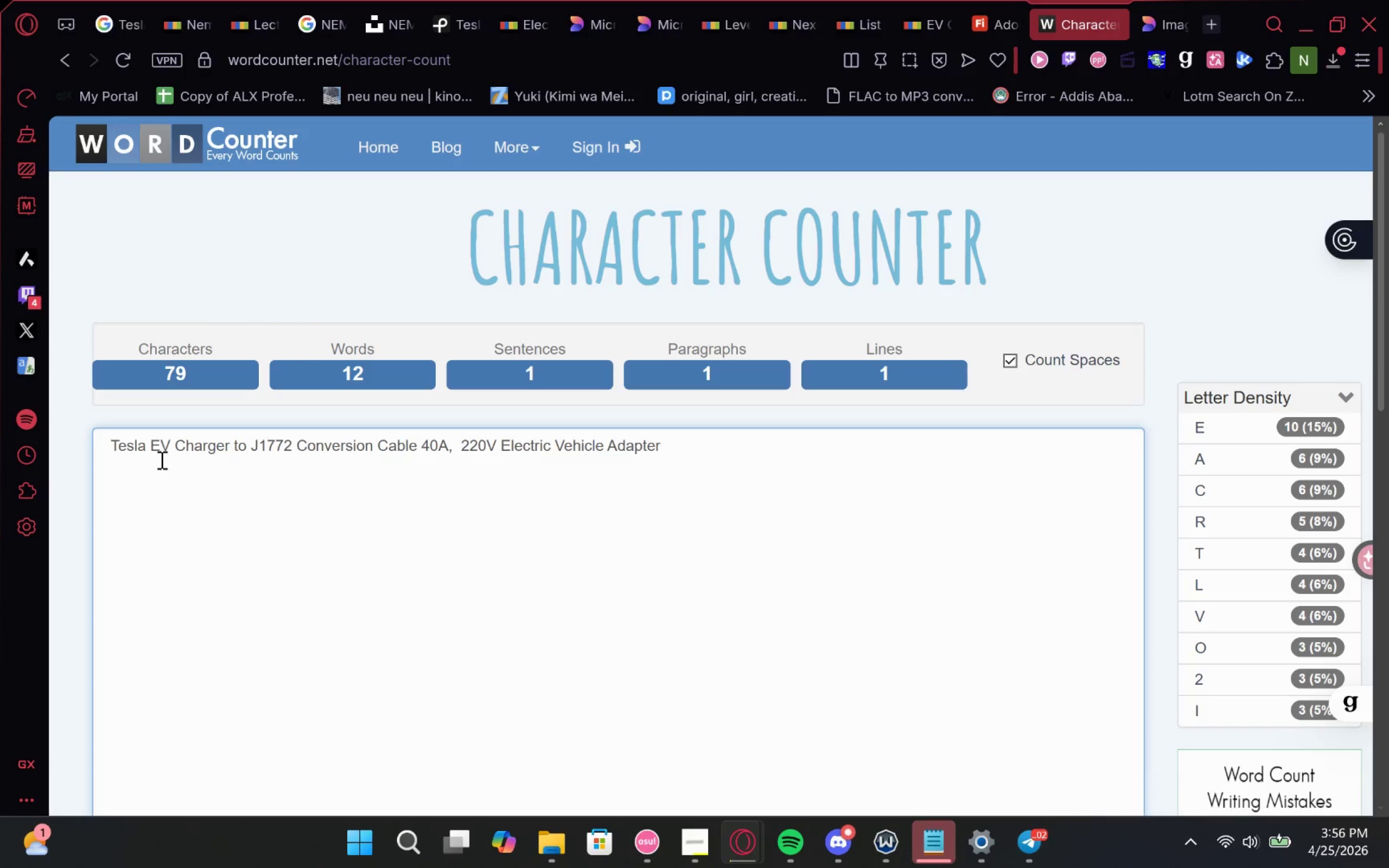 
wait(10.42)
 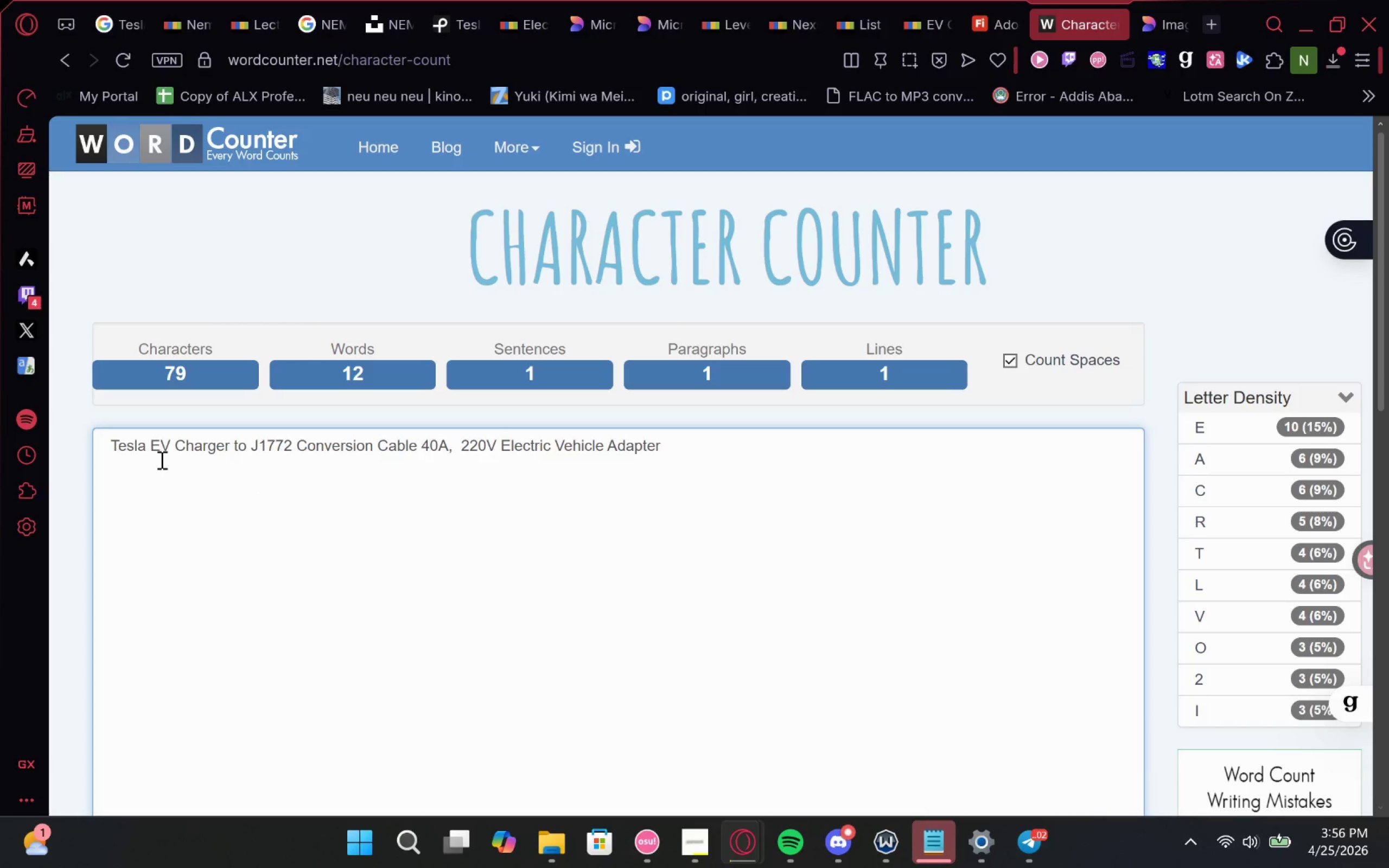 
double_click([163, 441])
 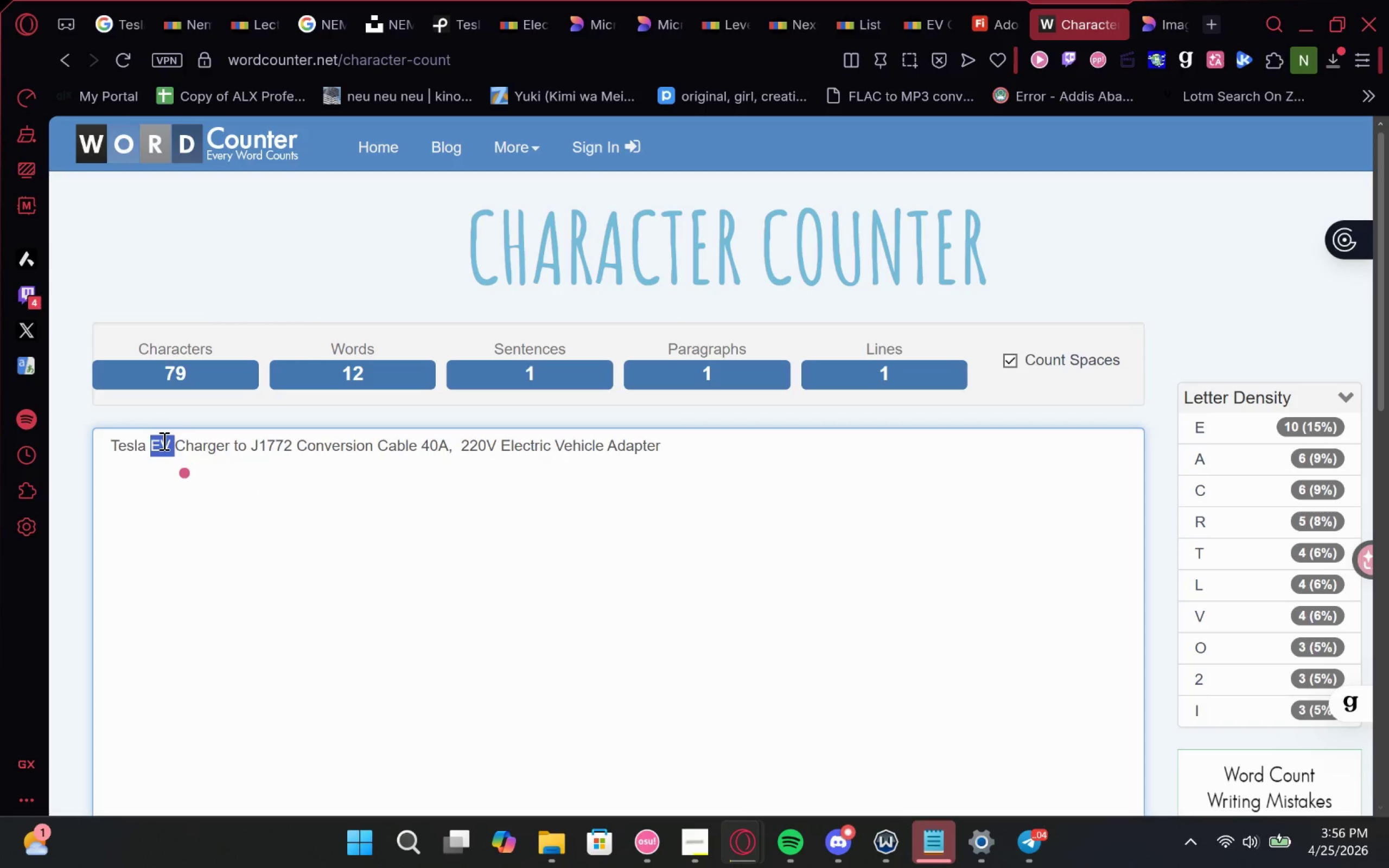 
key(Control+X)
 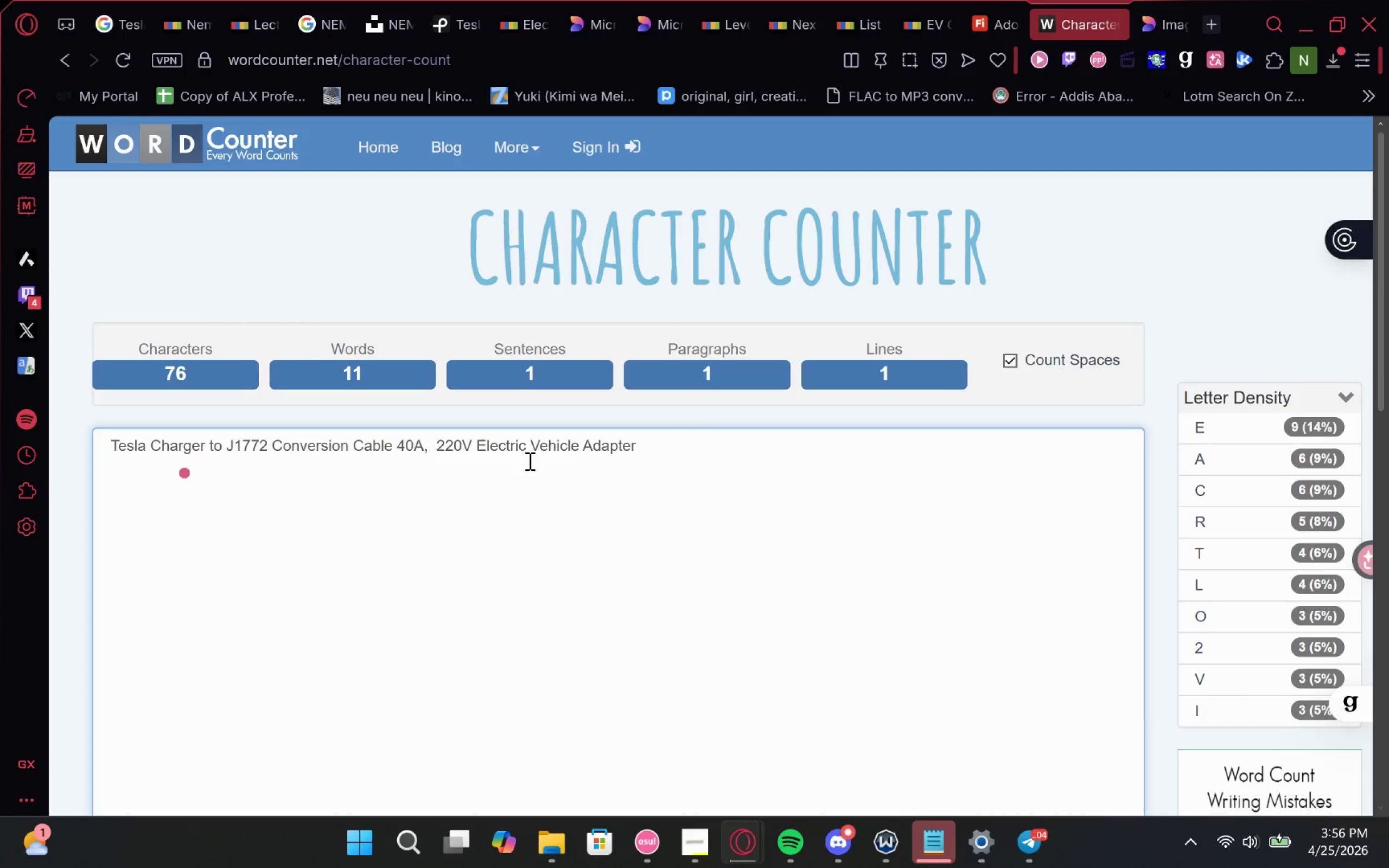 
left_click([577, 446])
 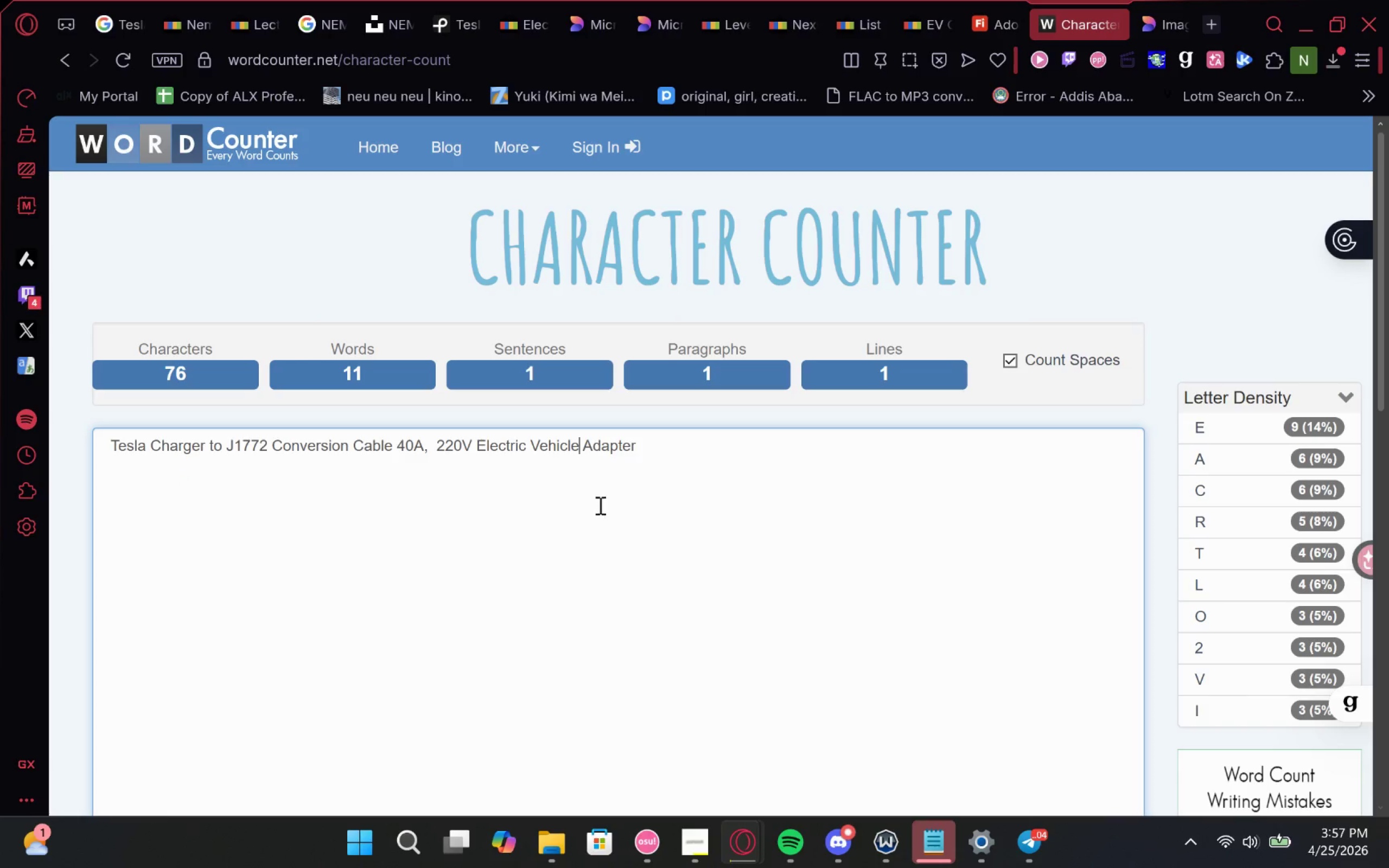 
key(Space)
 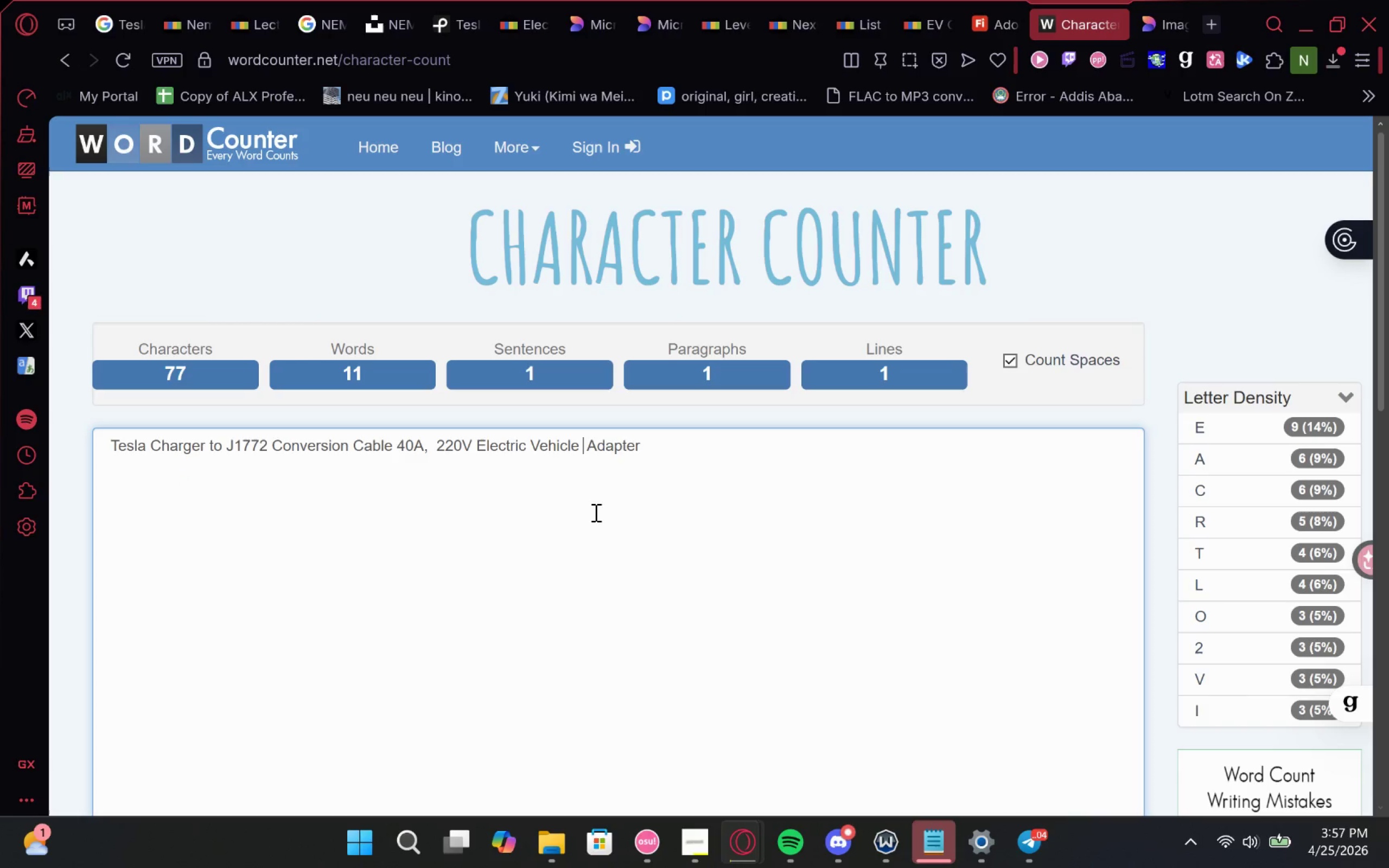 
key(Control+V)
 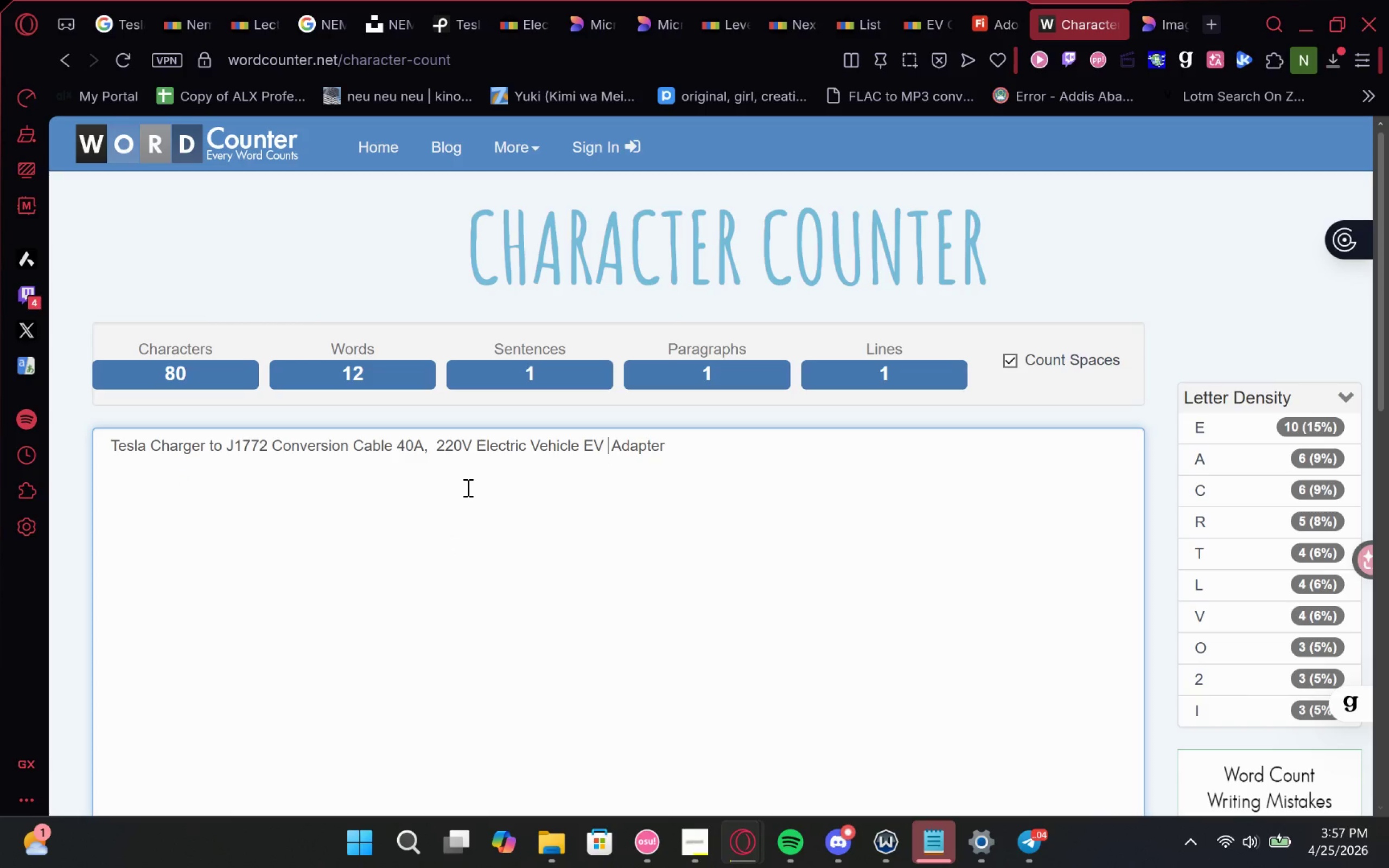 
key(Backspace)
 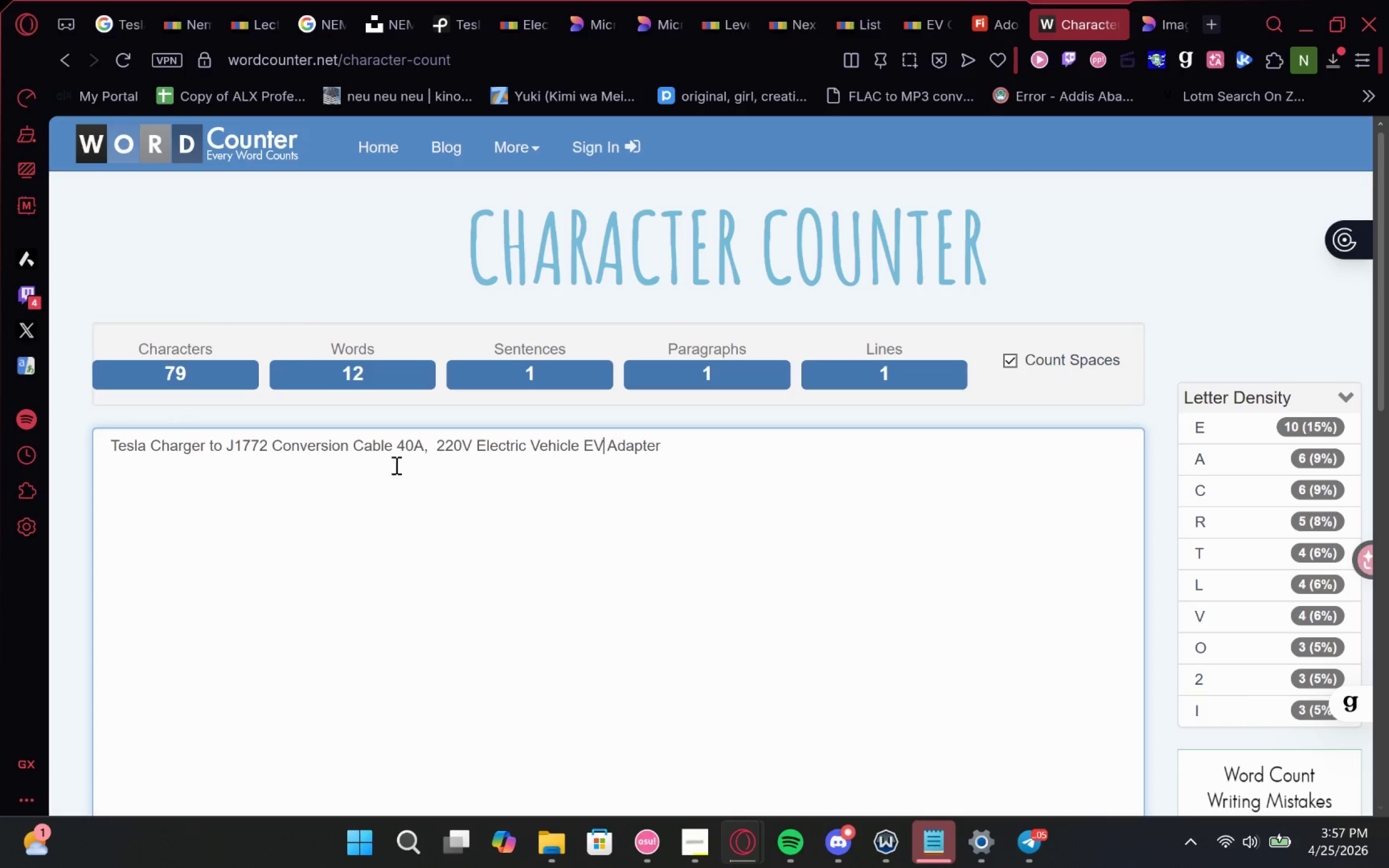 
wait(5.05)
 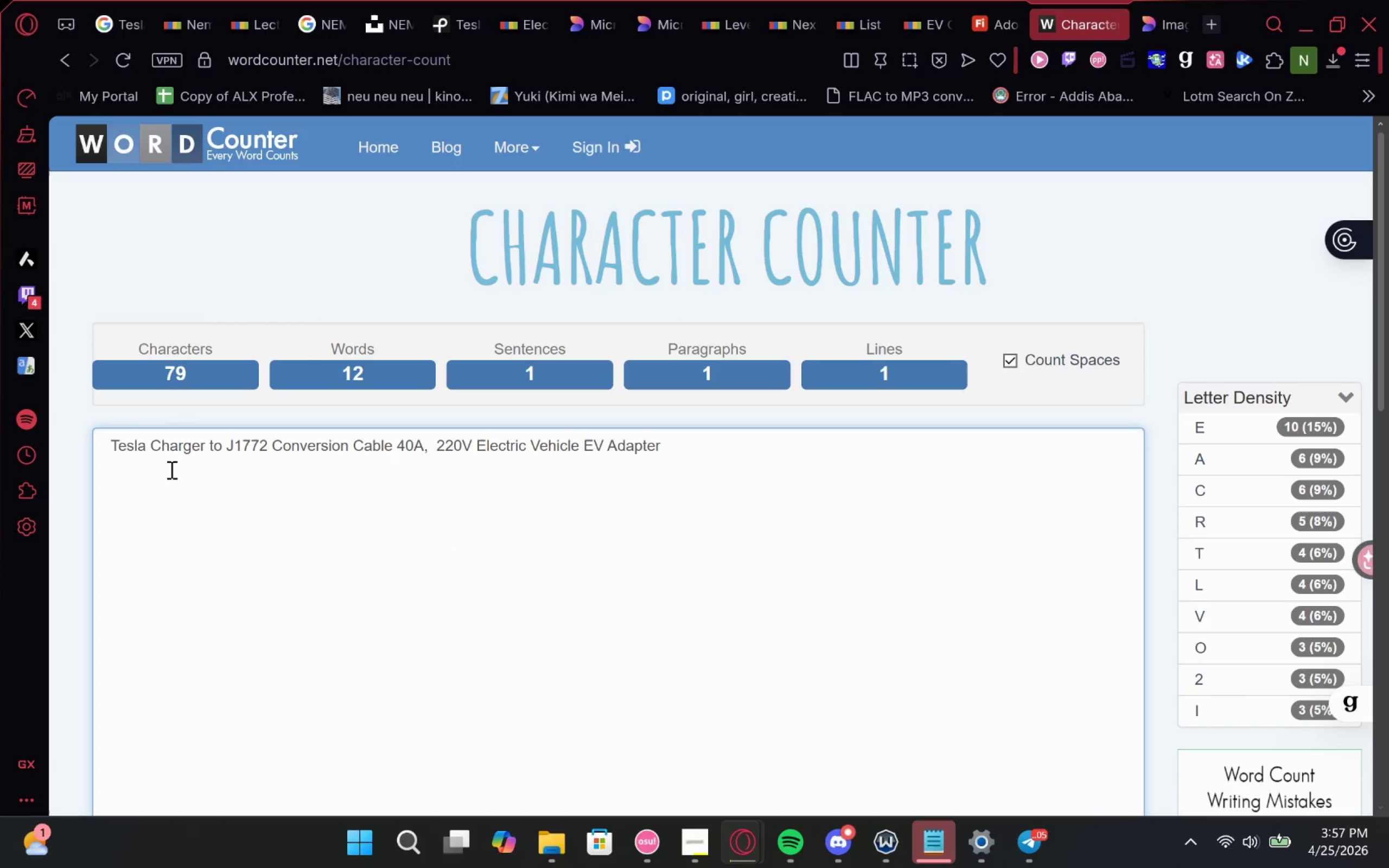 
left_click([429, 449])
 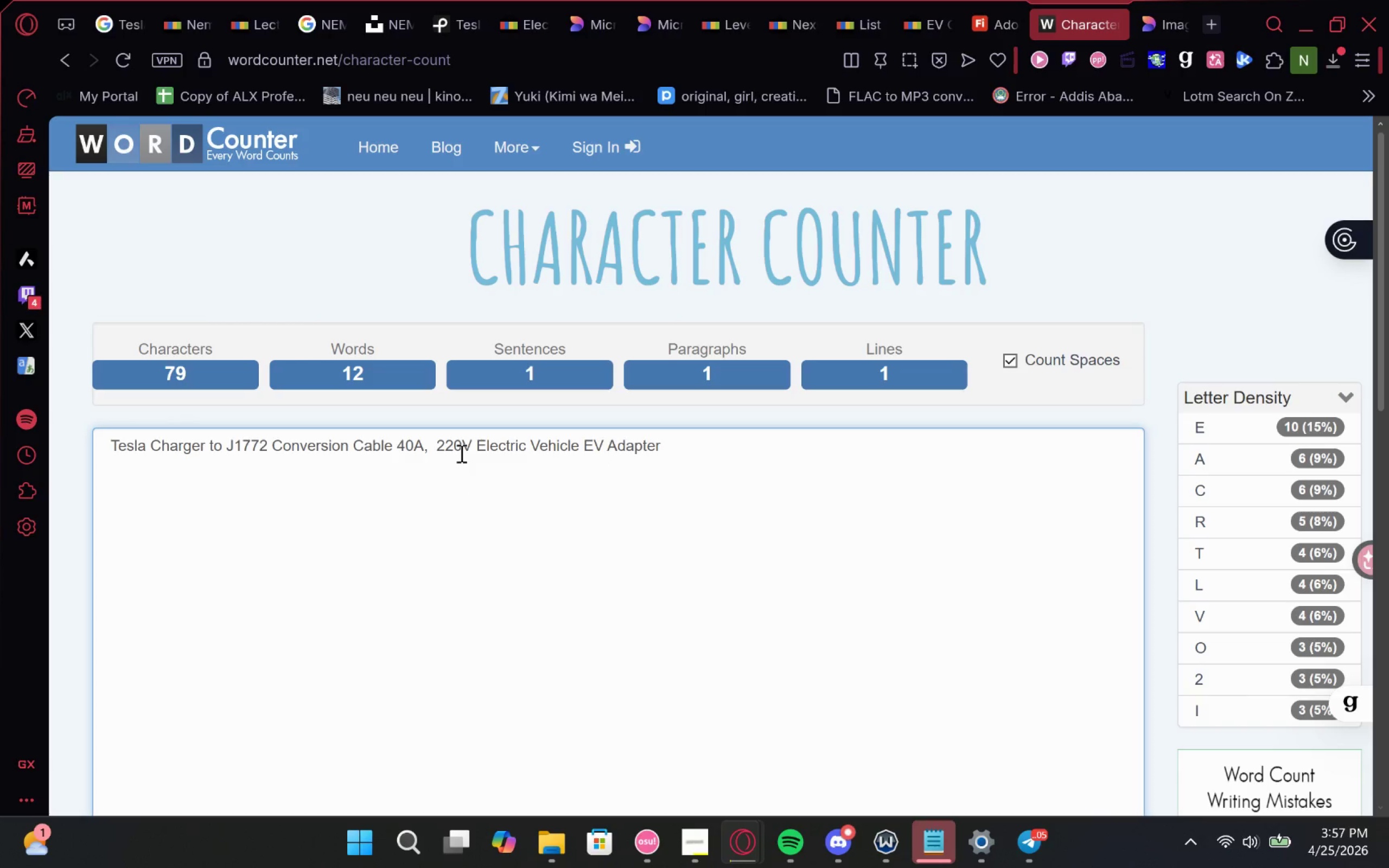 
key(Delete)
 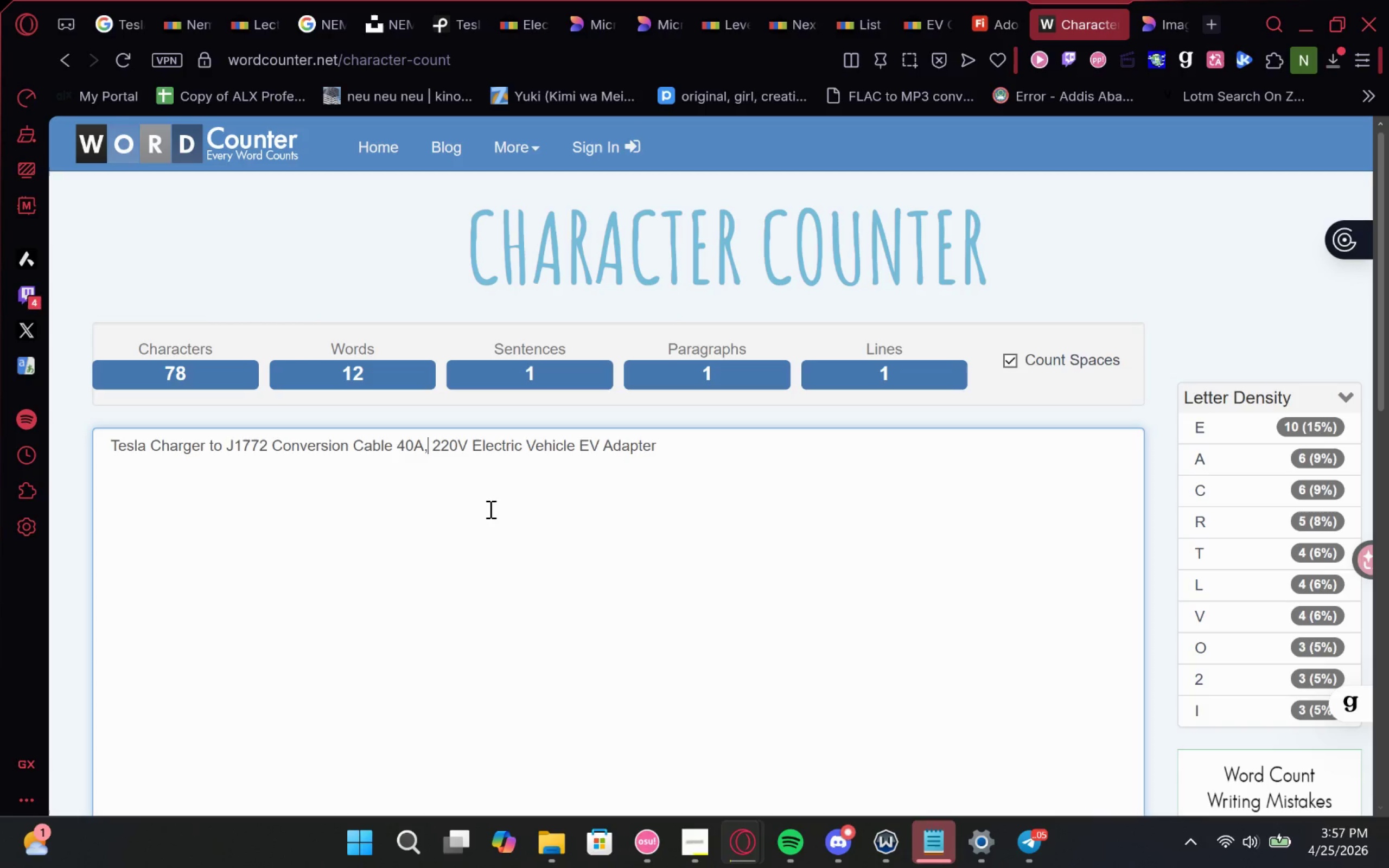 
left_click_drag(start_coordinate=[686, 437], to_coordinate=[1, 446])
 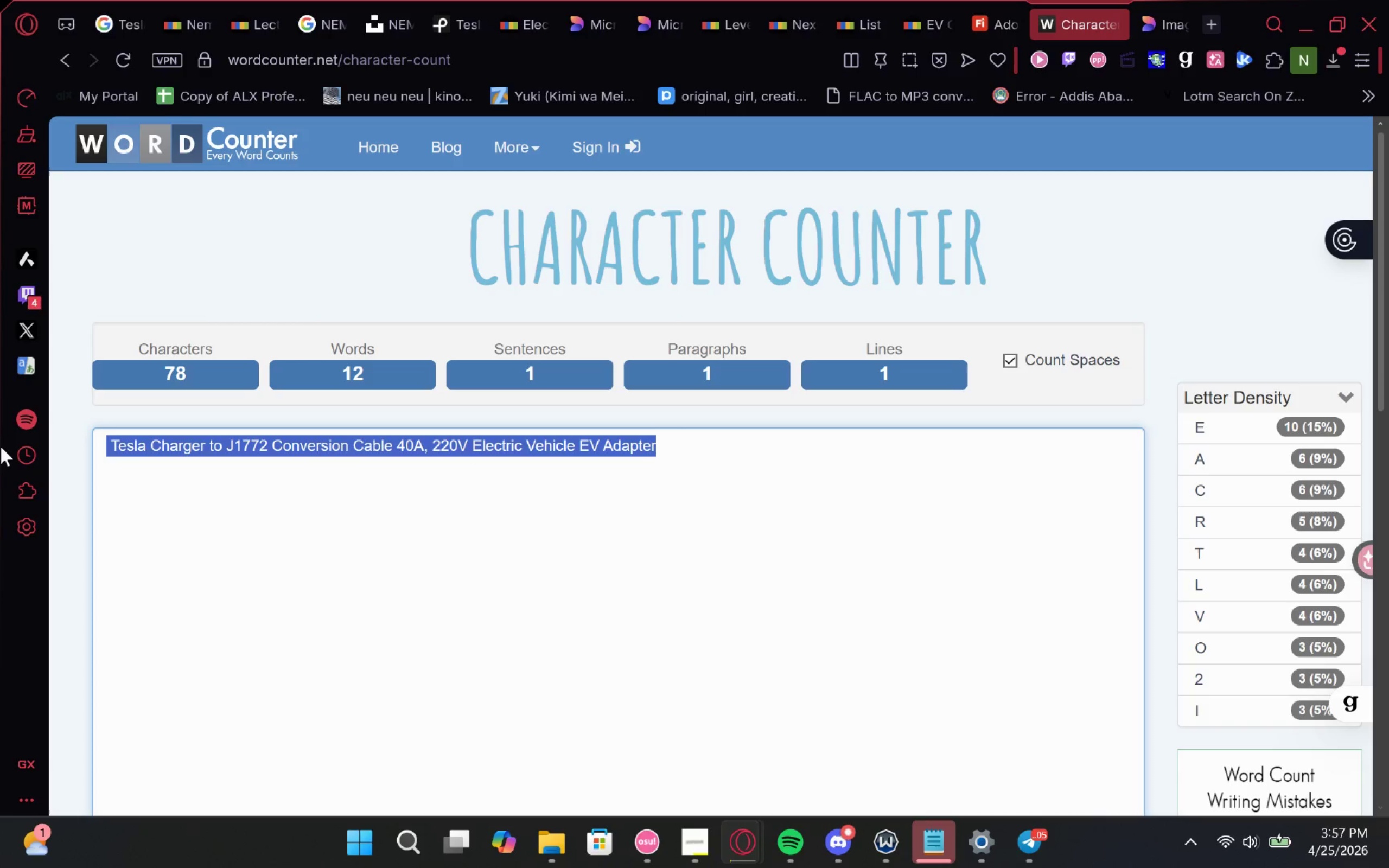 
key(Control+C)
 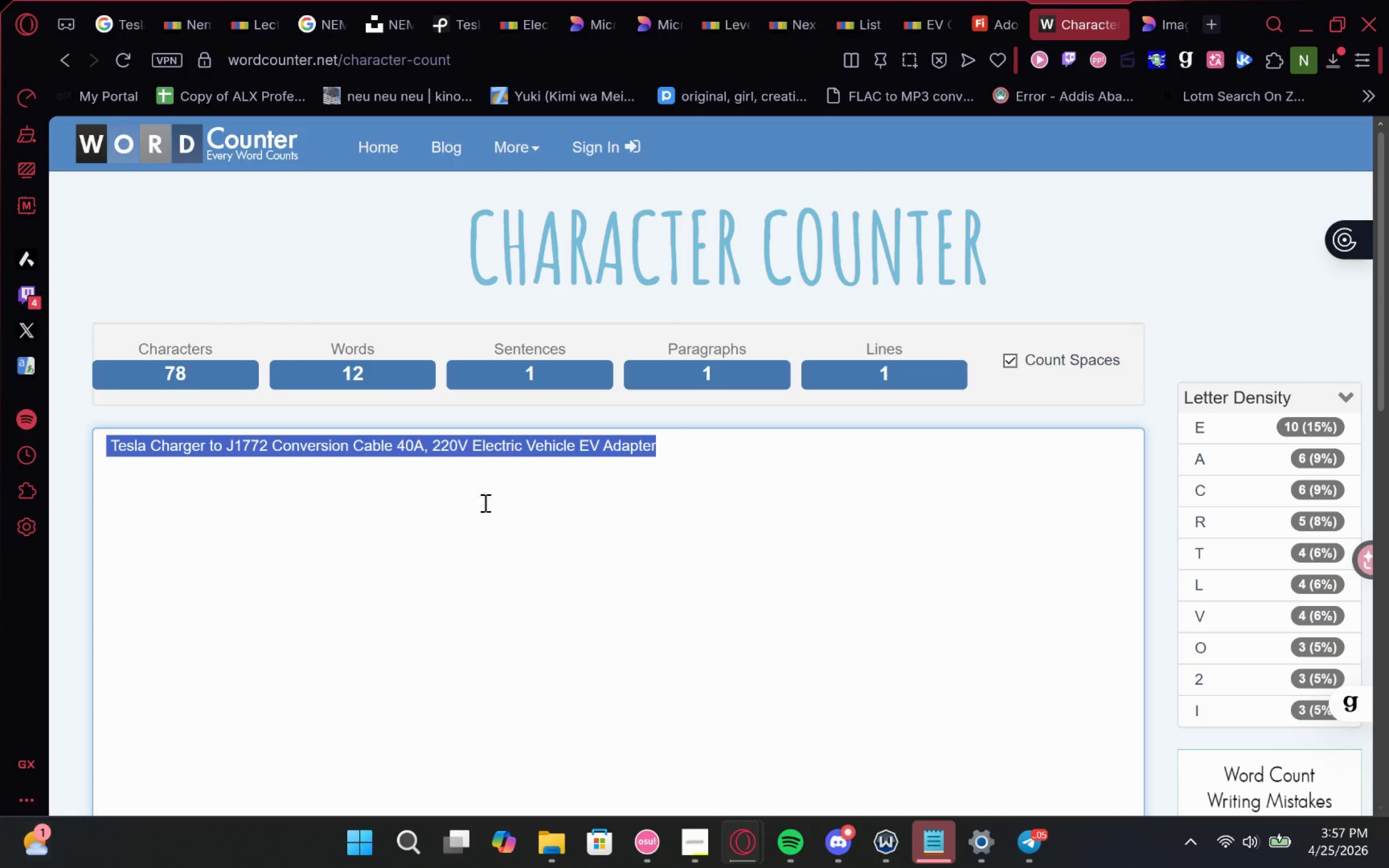 
key(Control+C)
 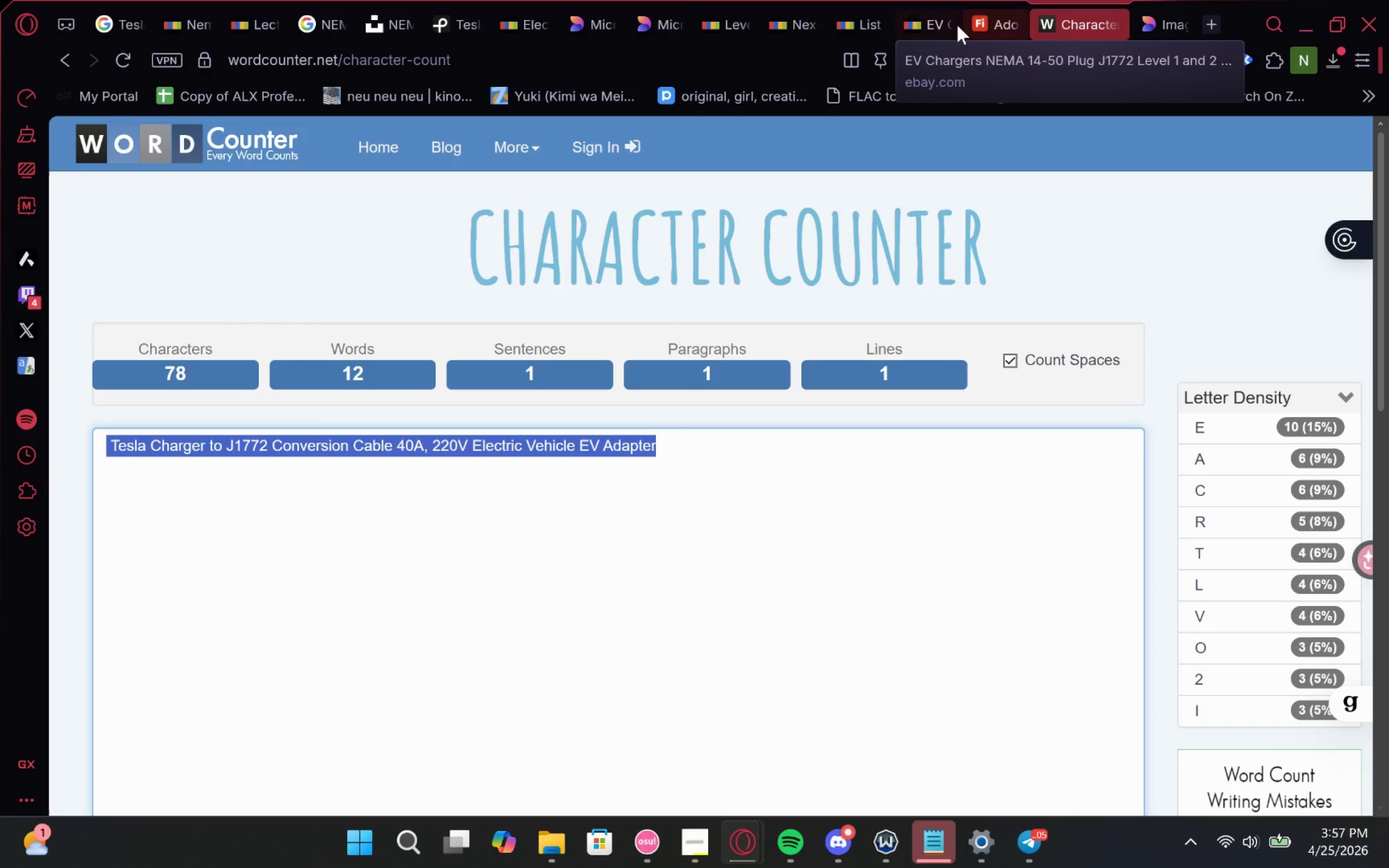 
left_click([921, 8])
 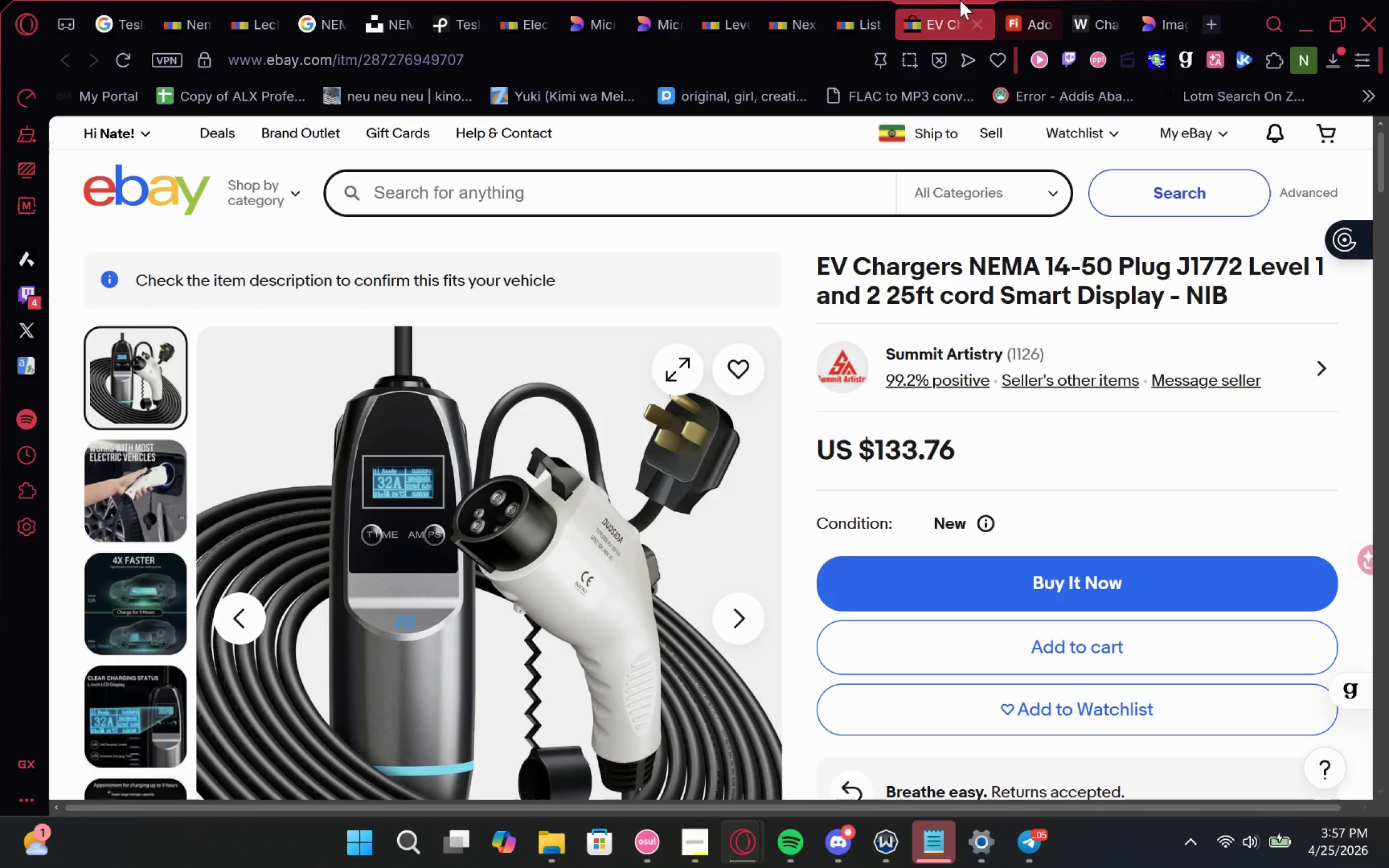 
left_click([850, 0])
 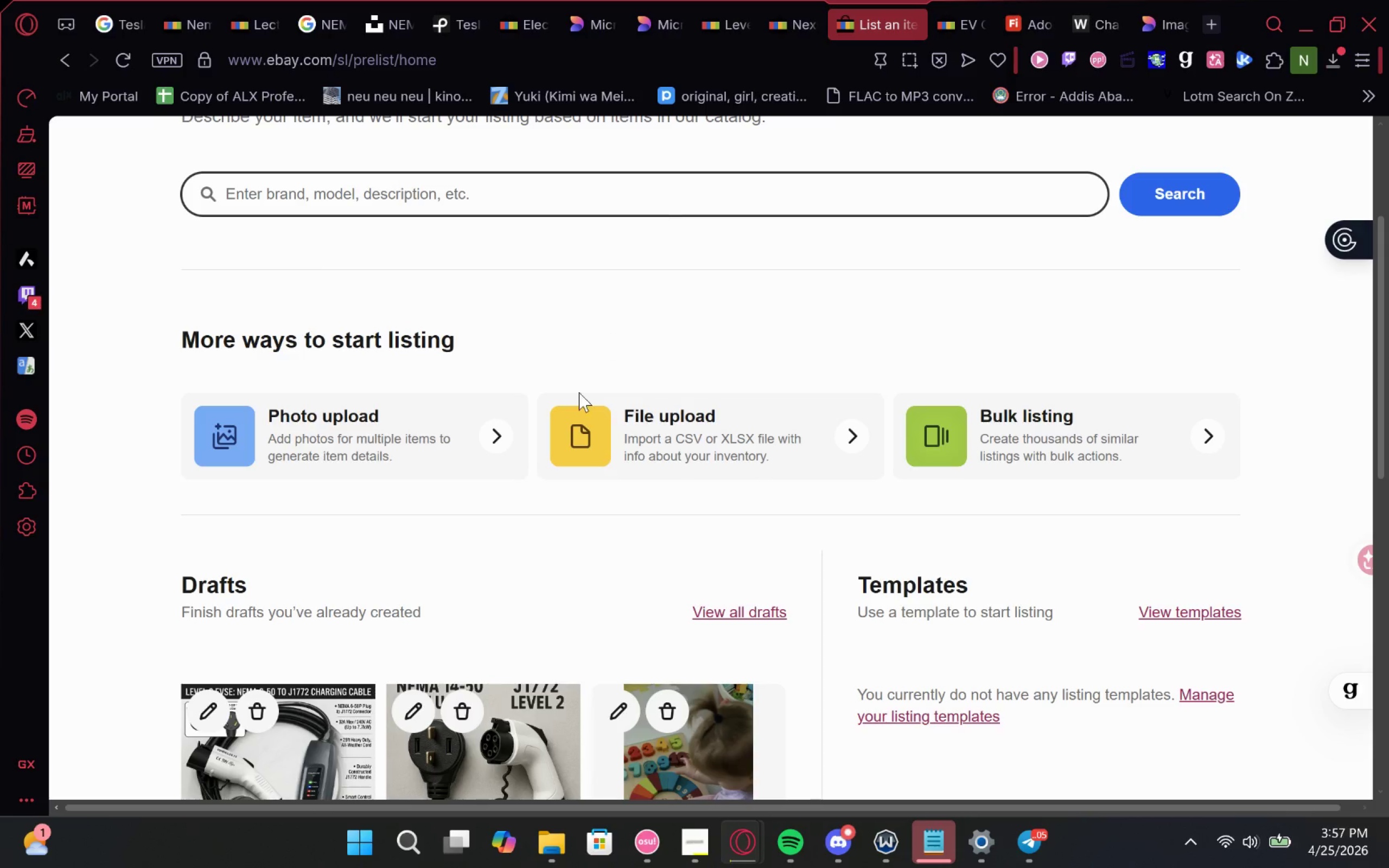 
left_click([474, 443])
 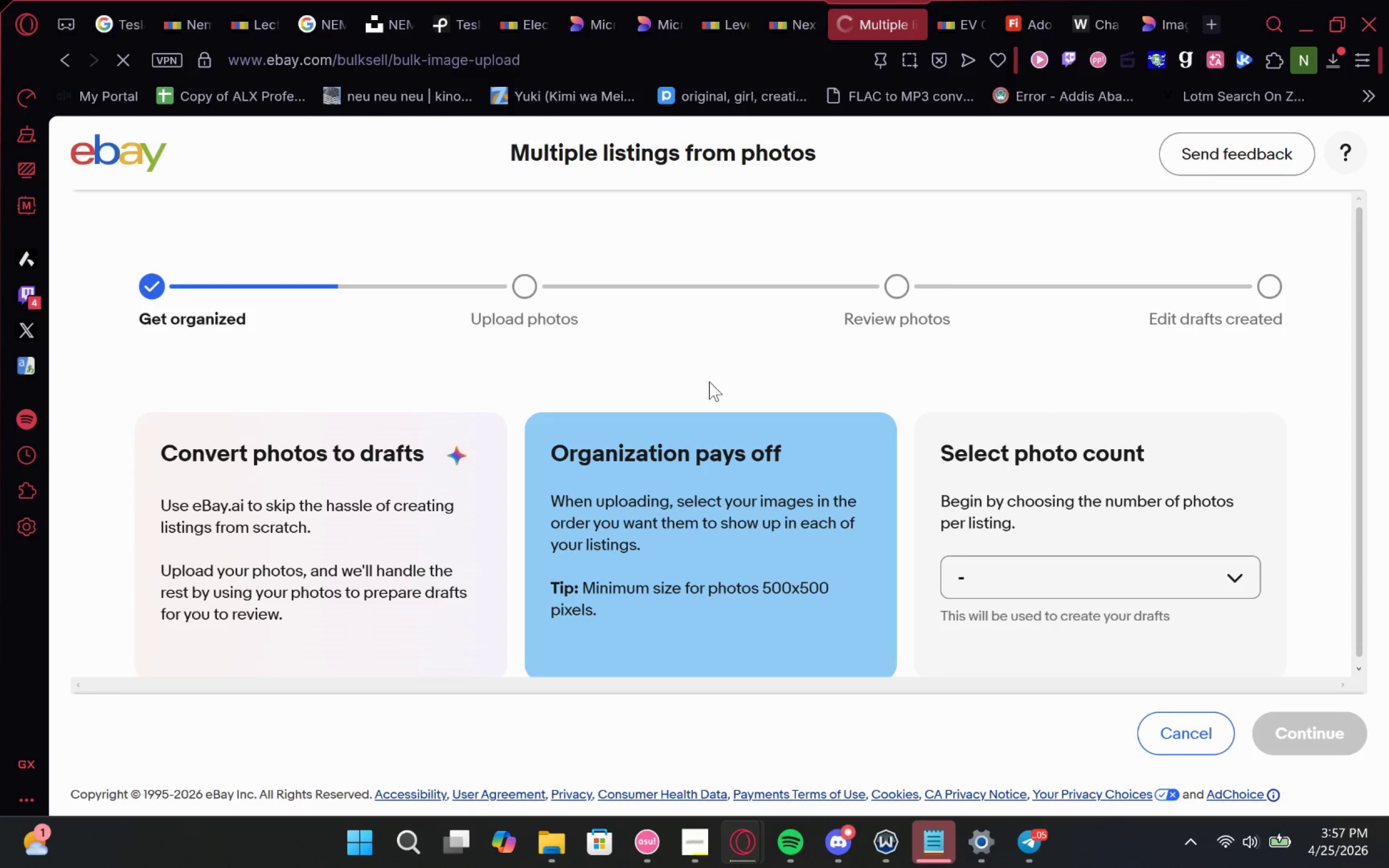 
left_click([1069, 593])
 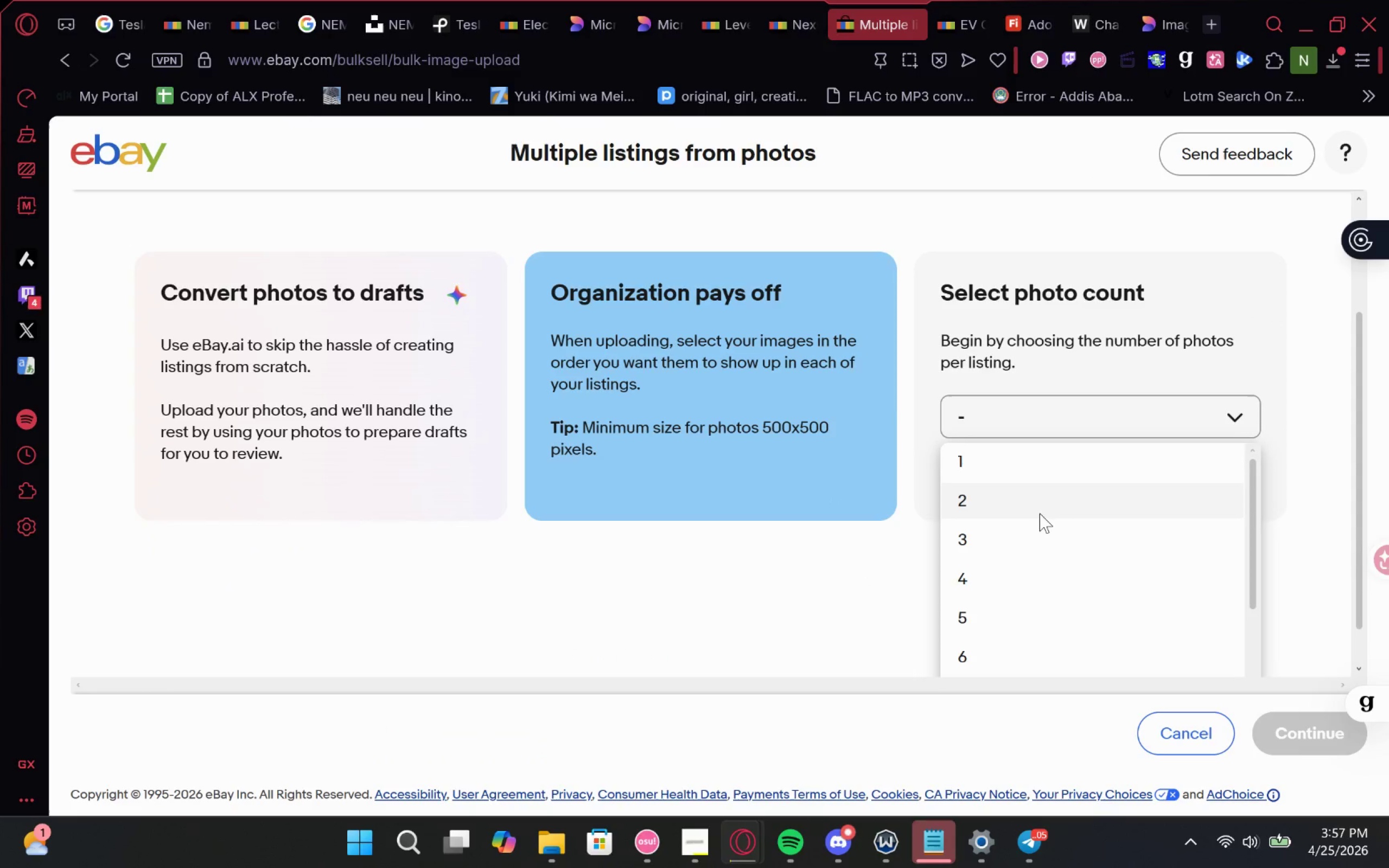 
left_click([1040, 513])
 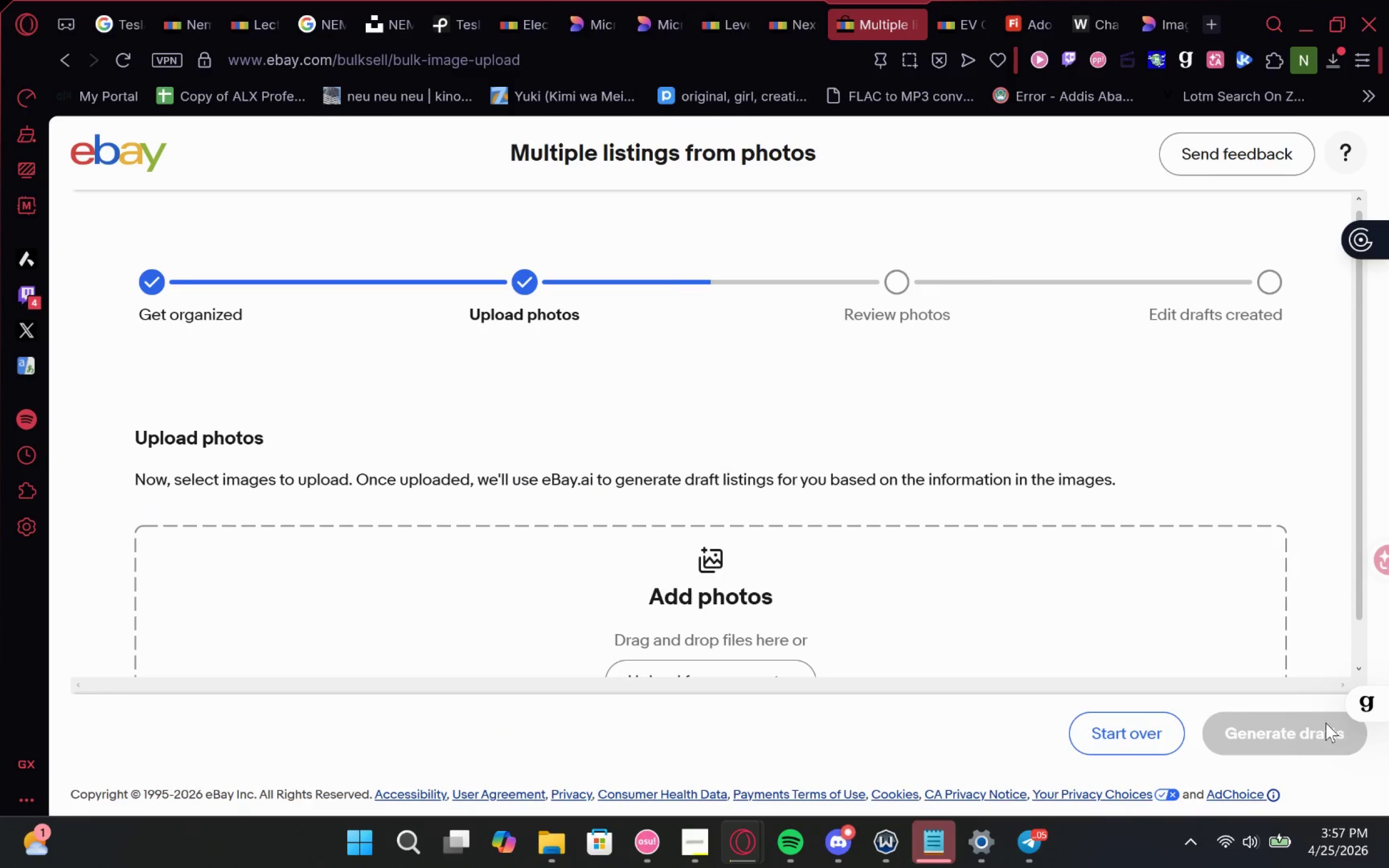 
left_click([668, 0])
 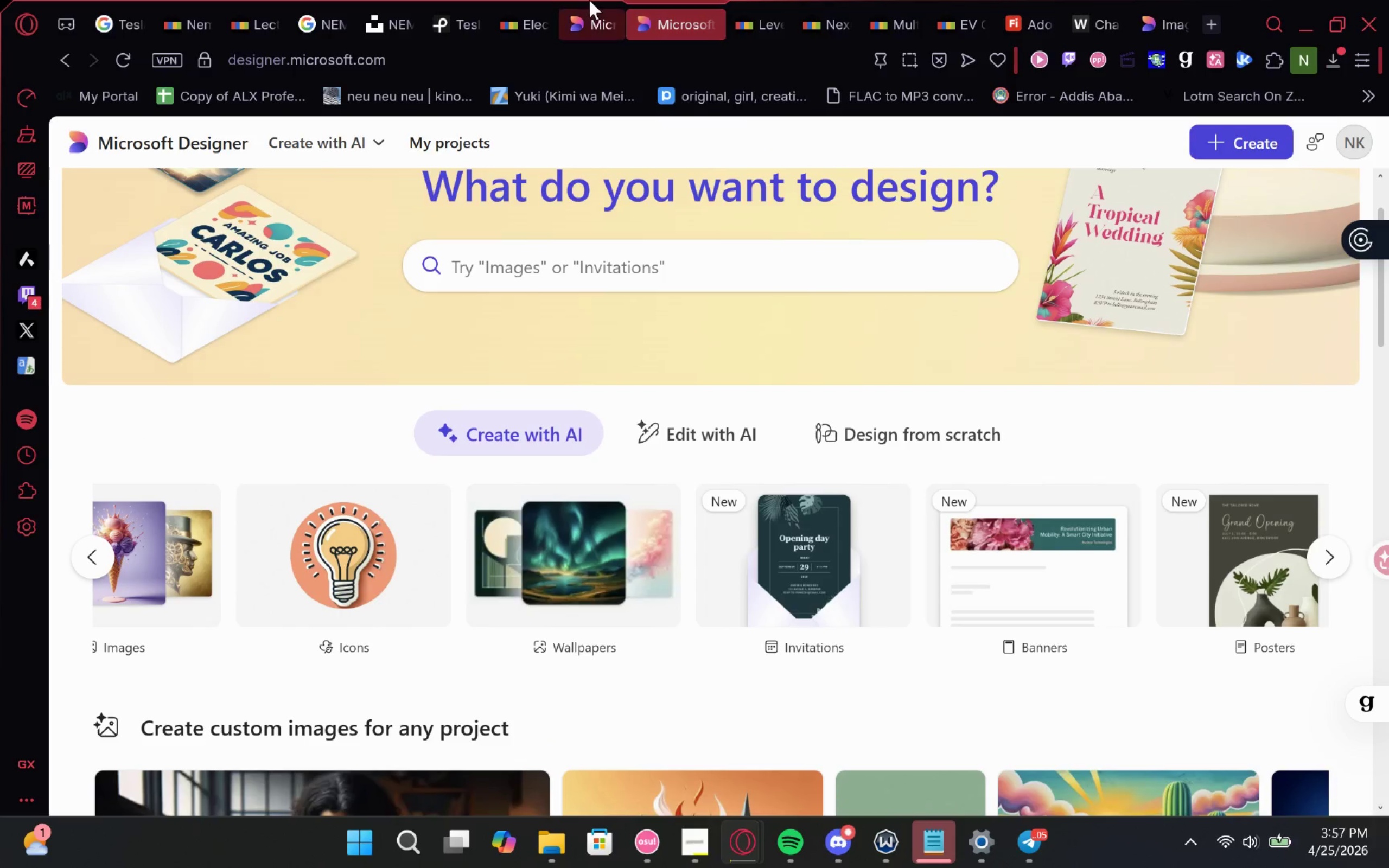 
left_click([589, 0])